 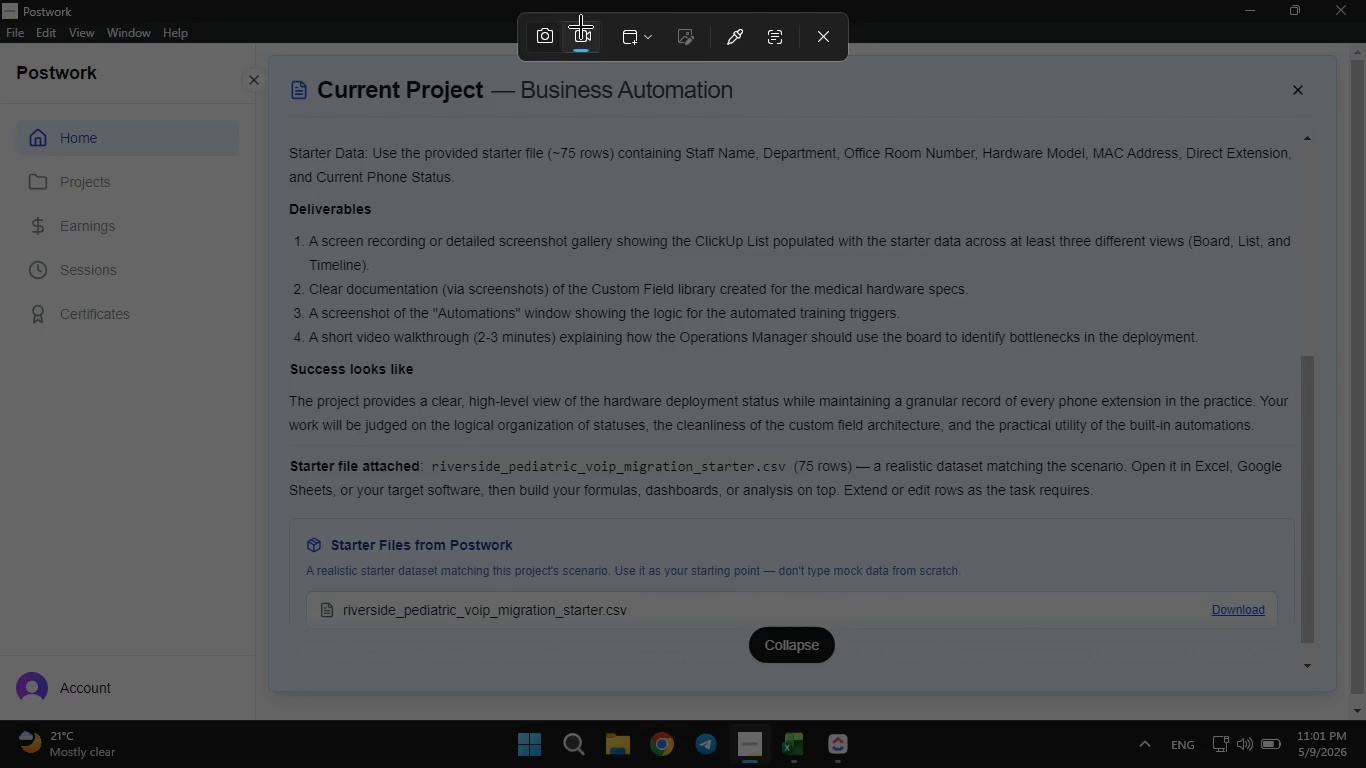 
left_click([603, 102])
 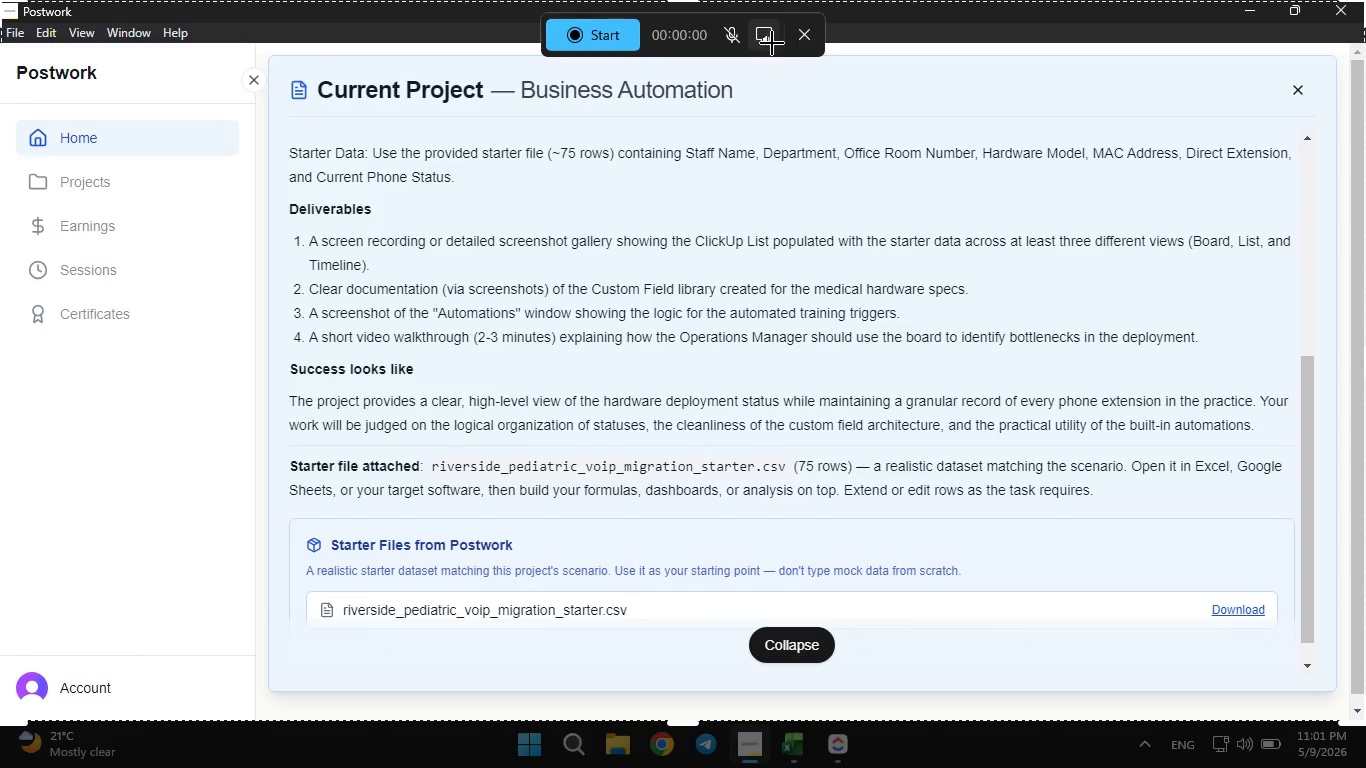 
left_click([772, 37])
 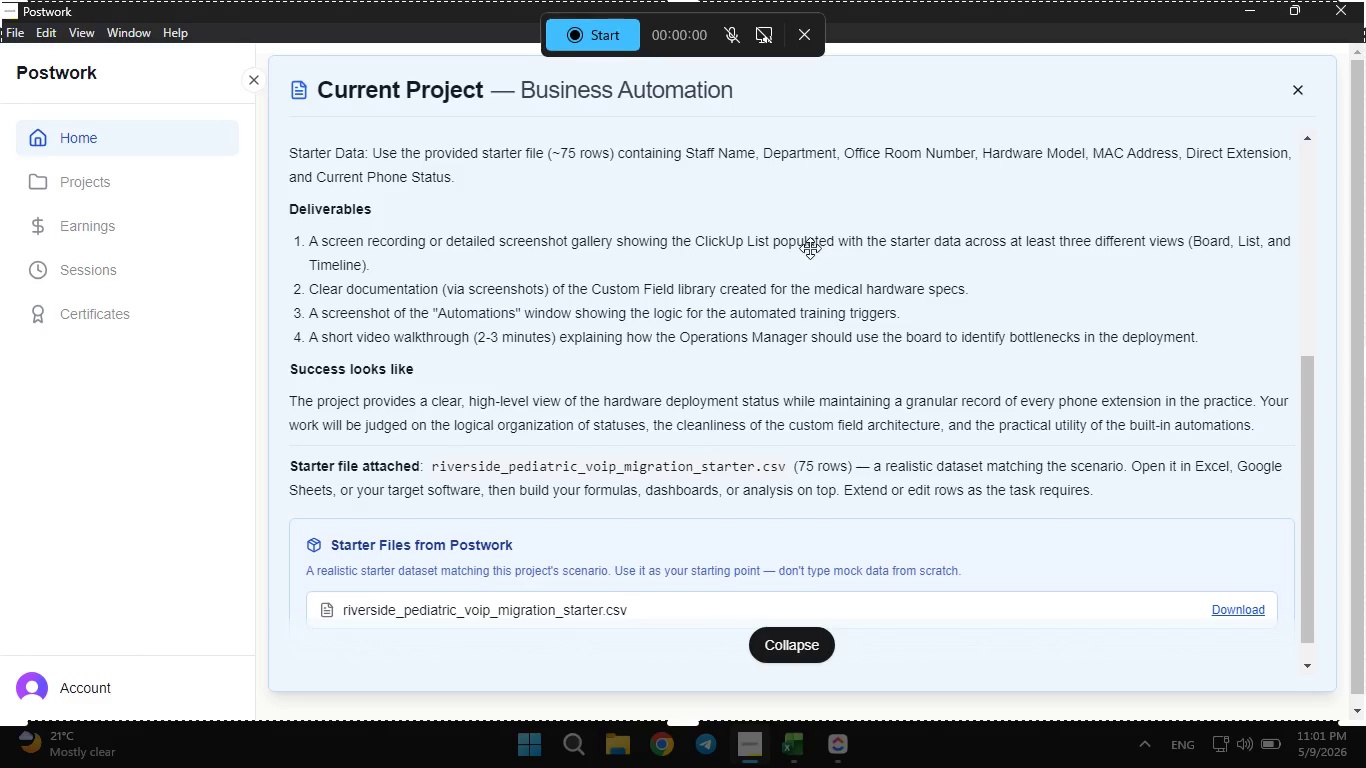 
wait(15.08)
 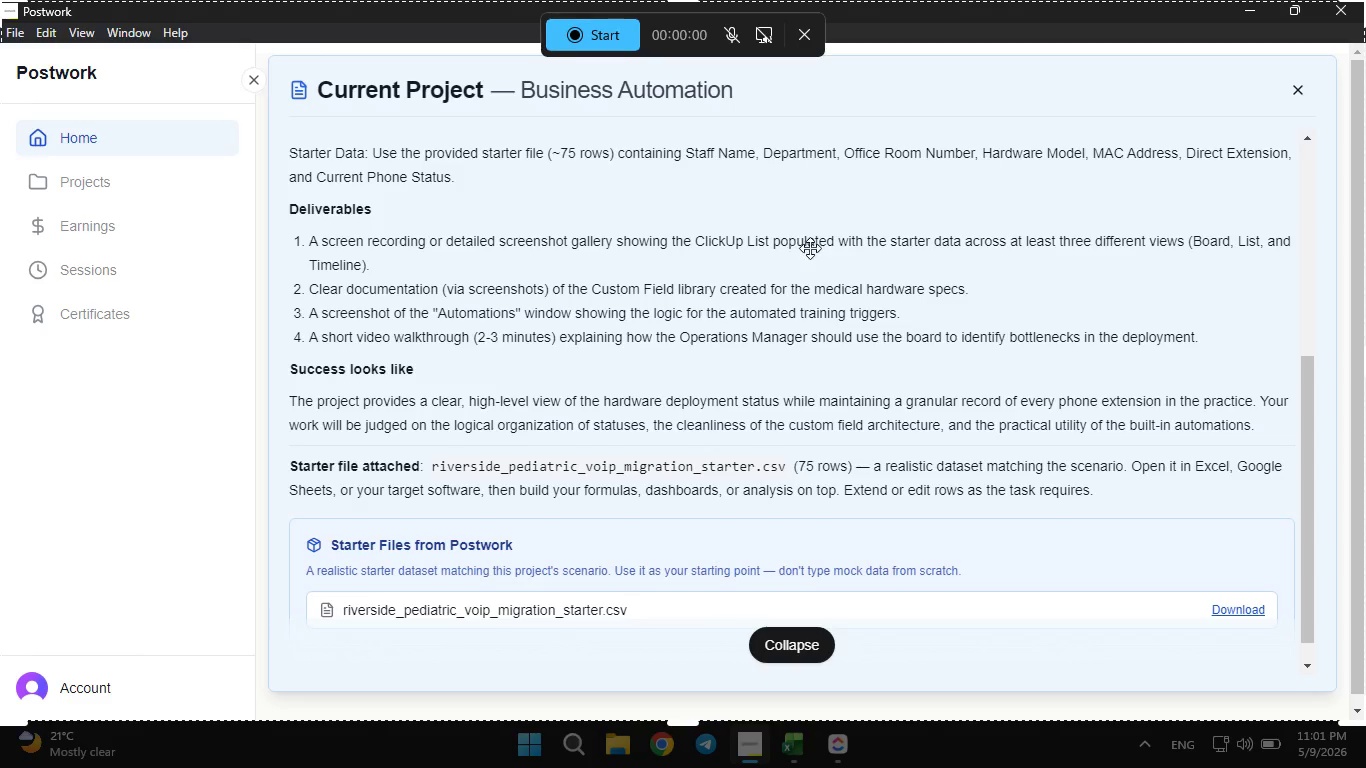 
left_click([799, 35])
 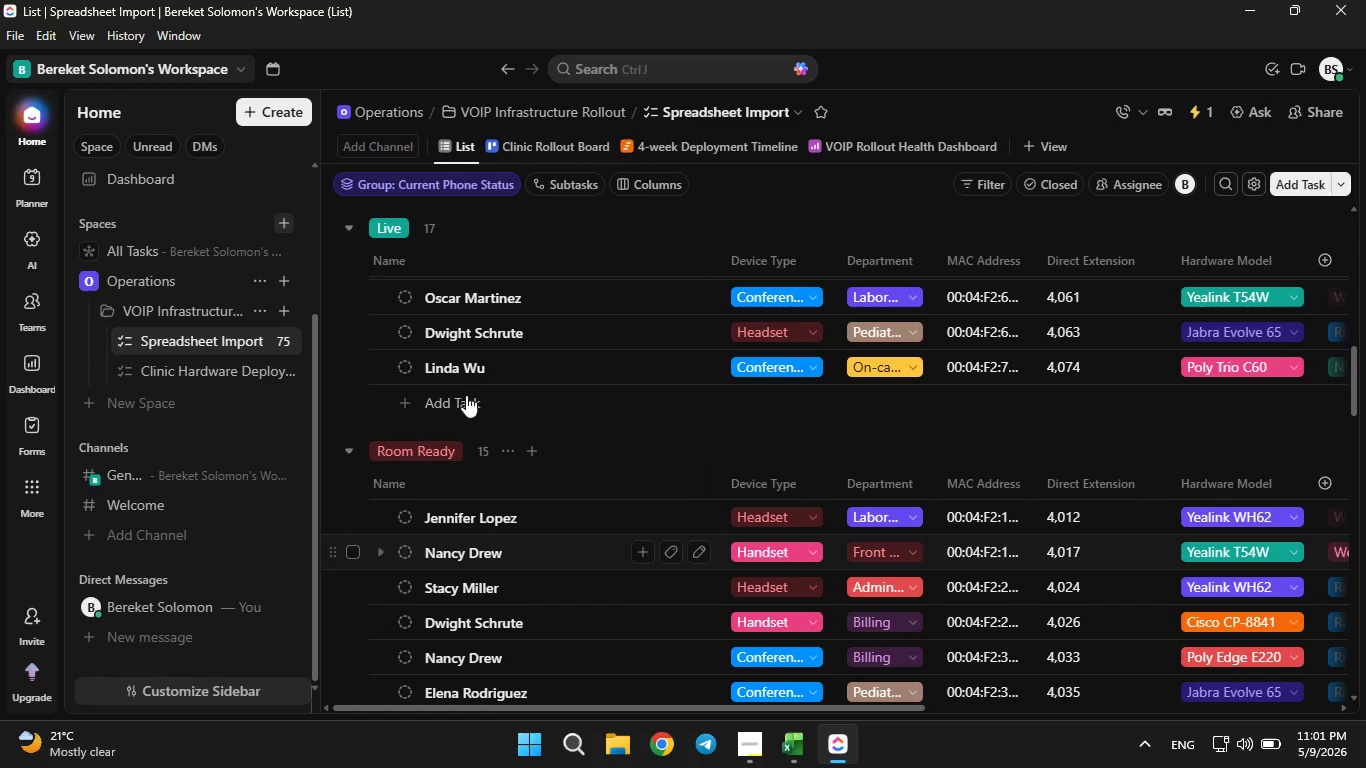 
left_click([220, 116])
 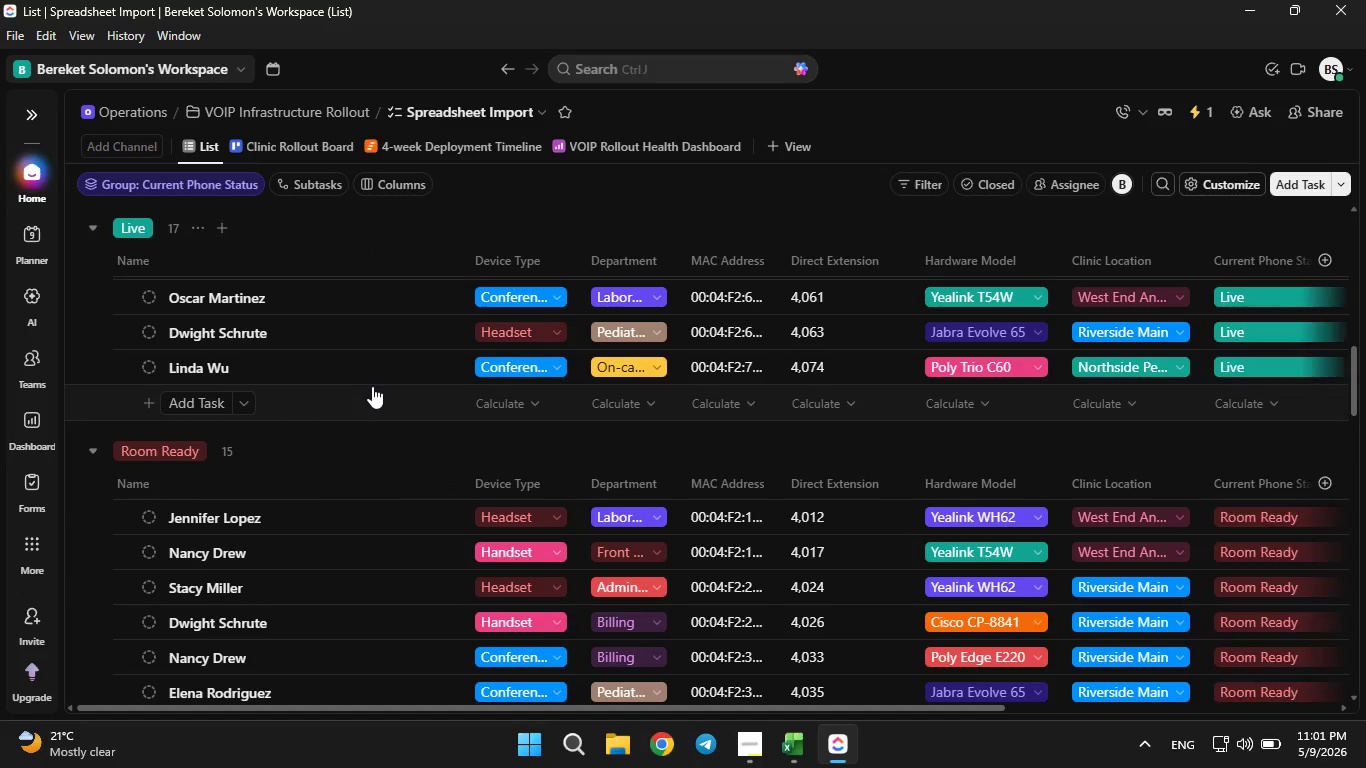 
scroll: coordinate [372, 385], scroll_direction: down, amount: 3.0
 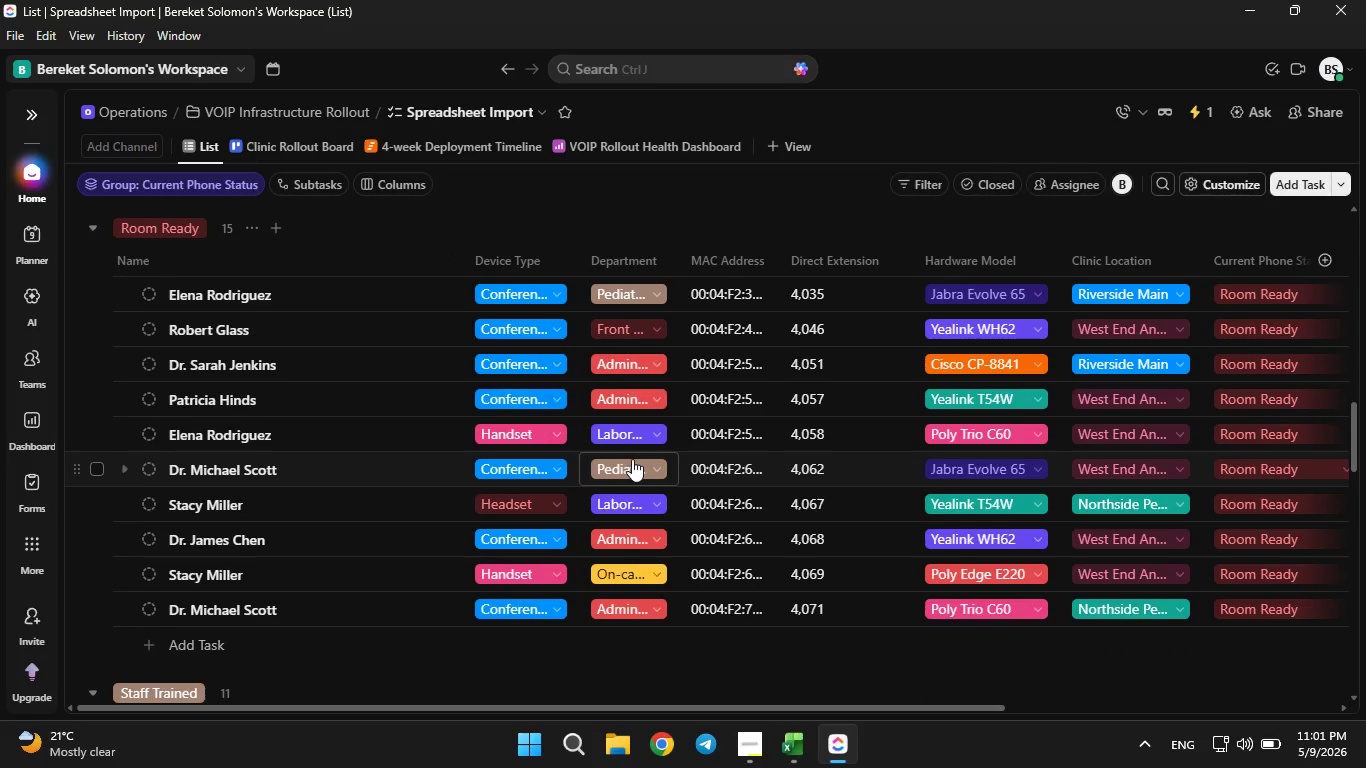 
scroll: coordinate [632, 459], scroll_direction: up, amount: 1.0
 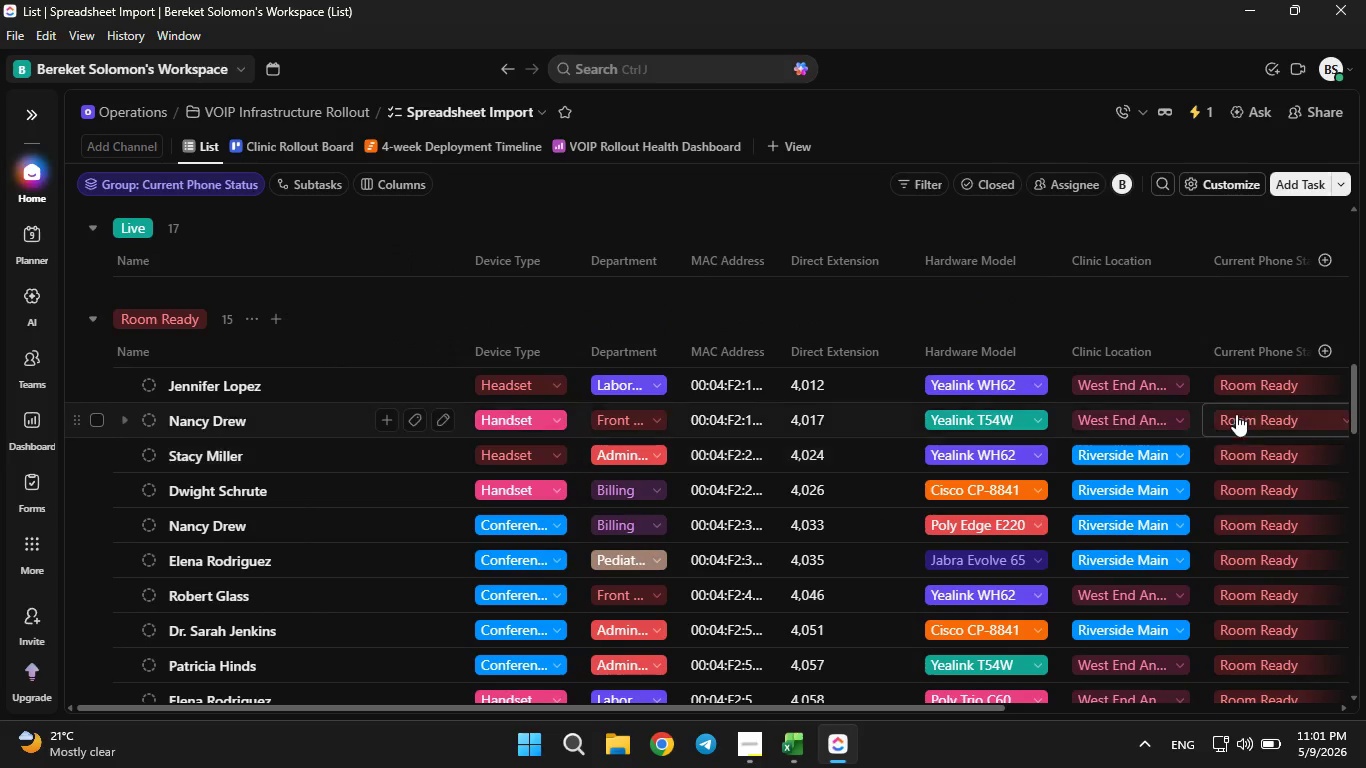 
left_click([1241, 386])
 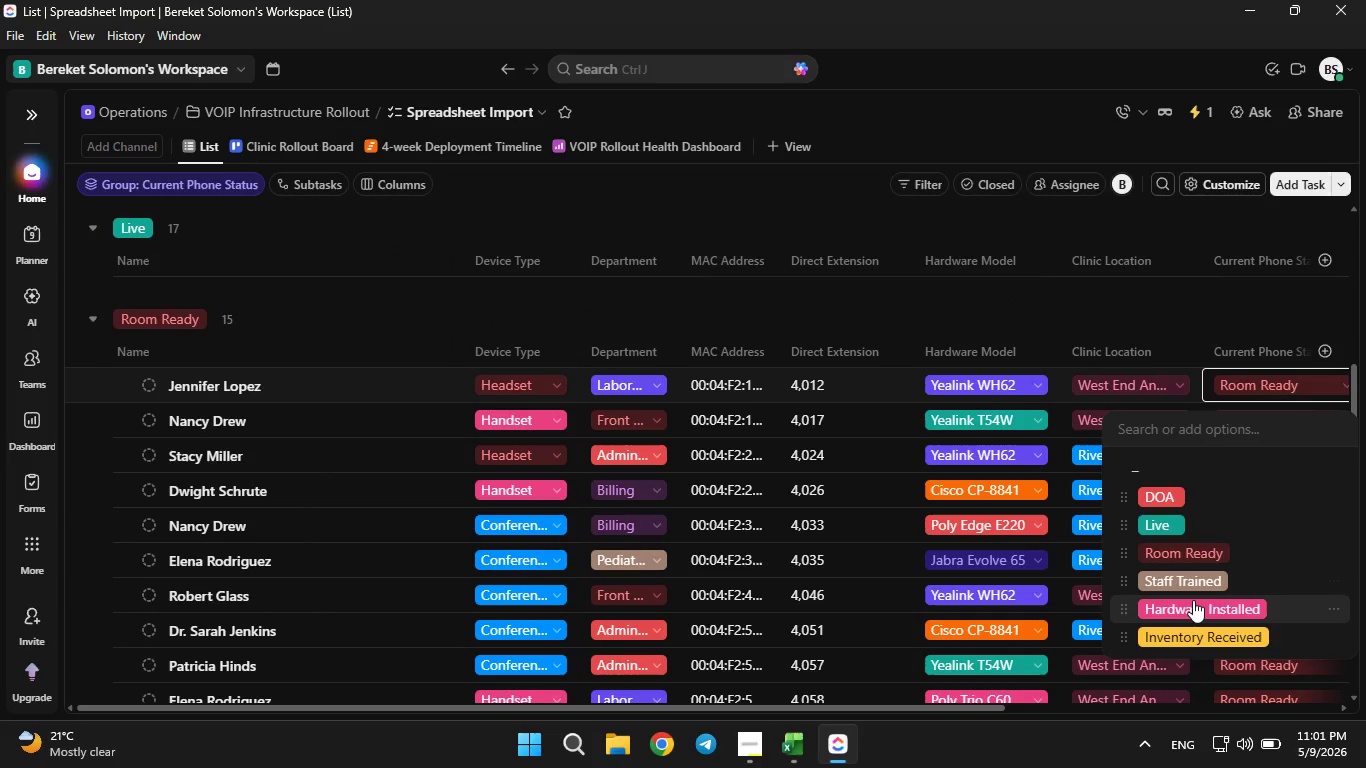 
left_click([1193, 603])
 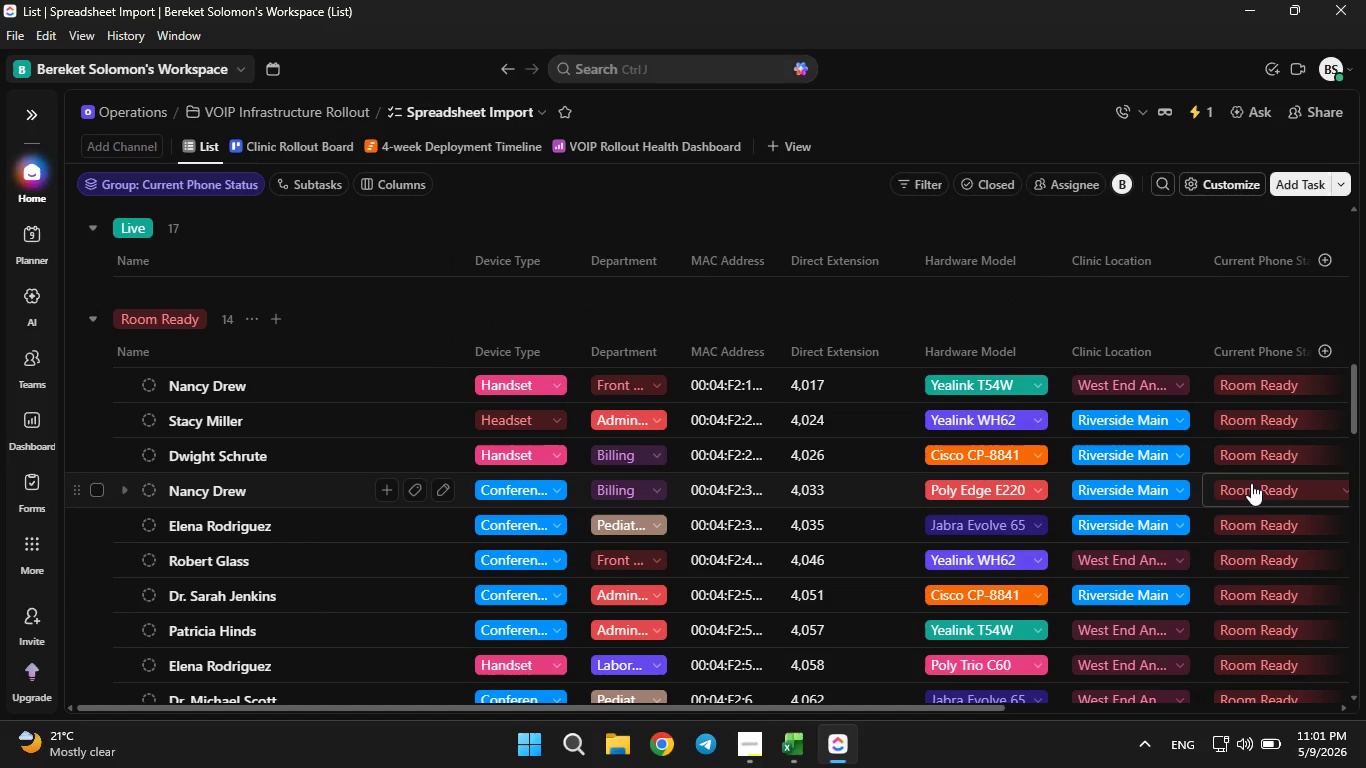 
left_click([1251, 478])
 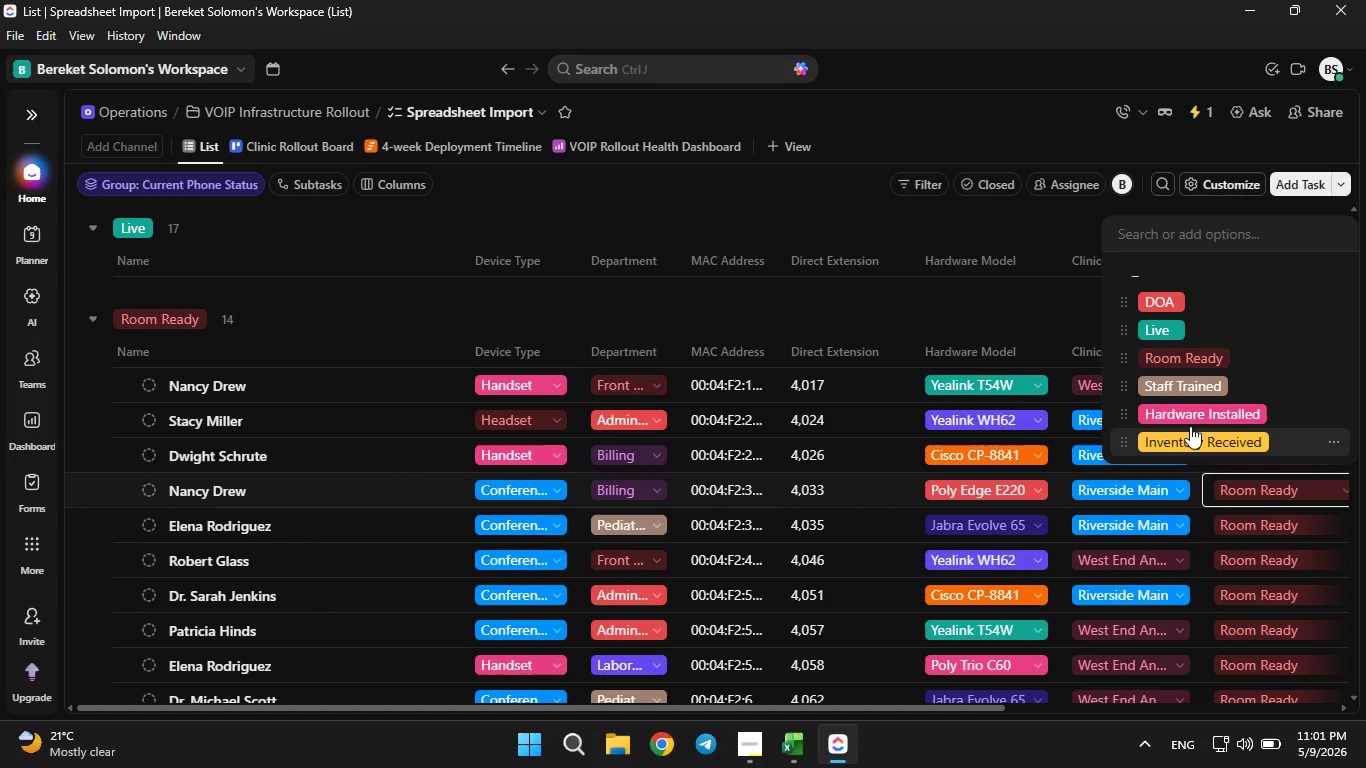 
left_click([1183, 409])
 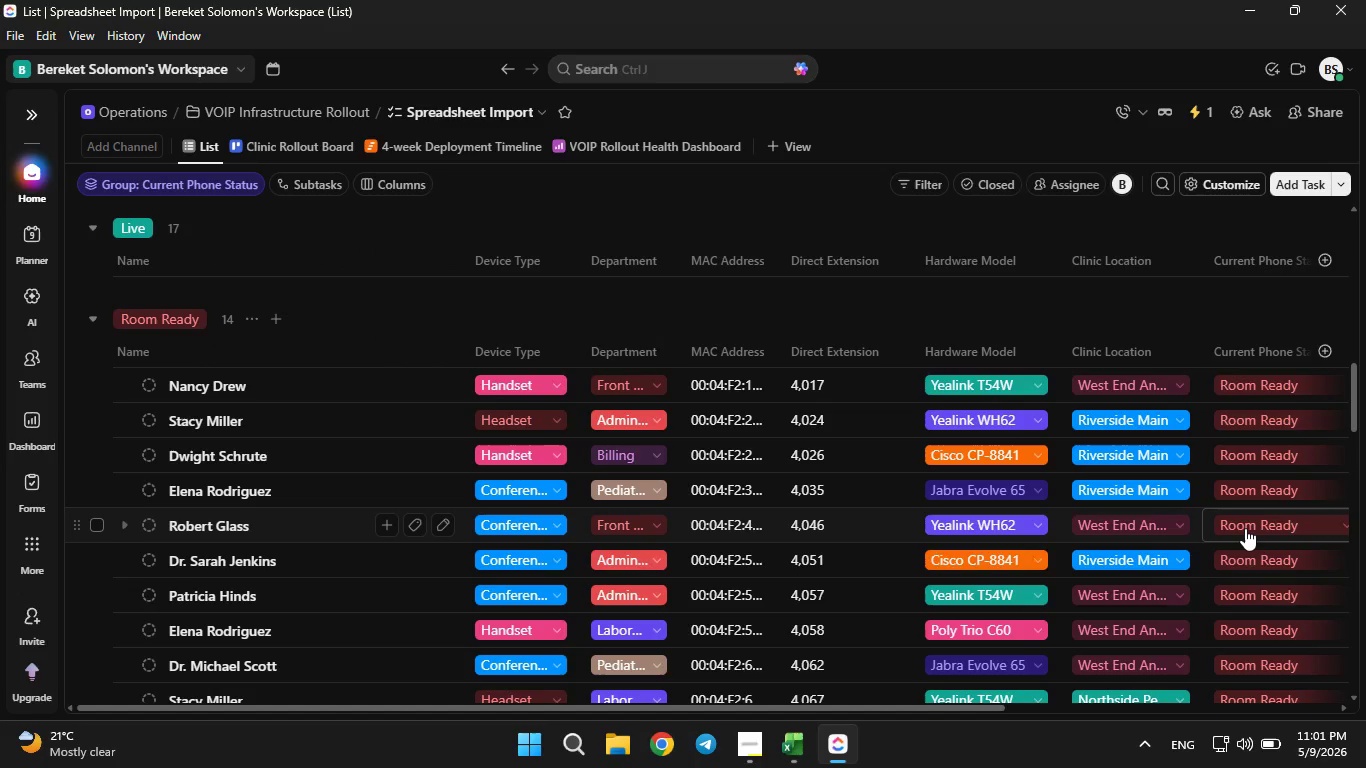 
left_click([1245, 524])
 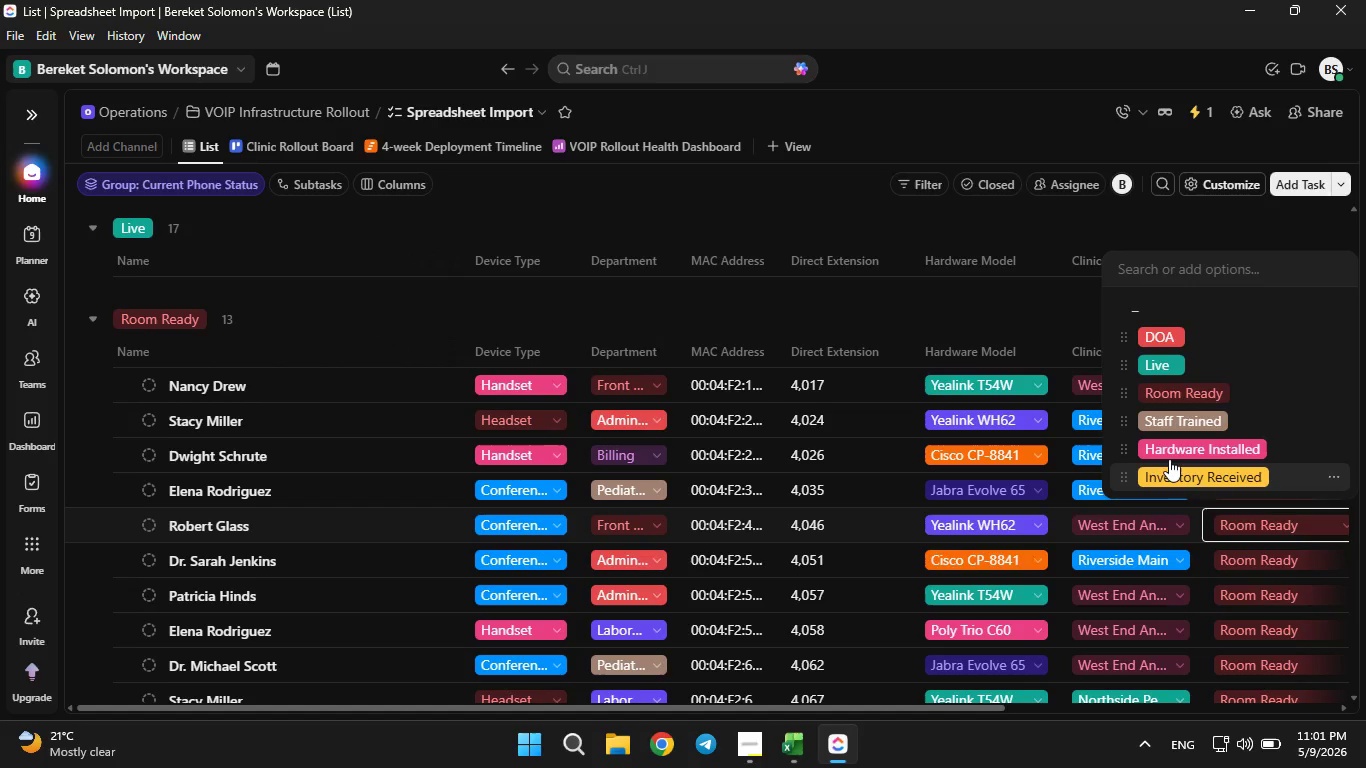 
left_click([1169, 450])
 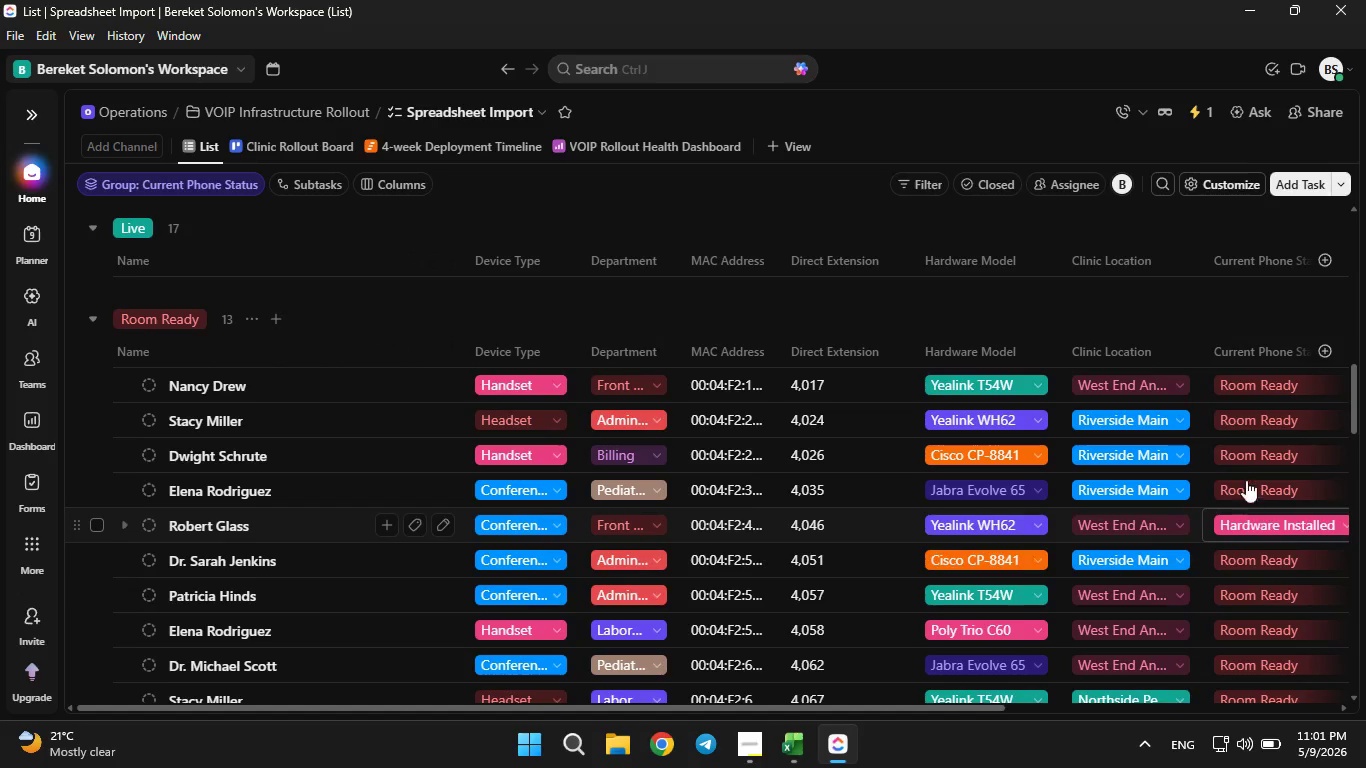 
left_click([1238, 456])
 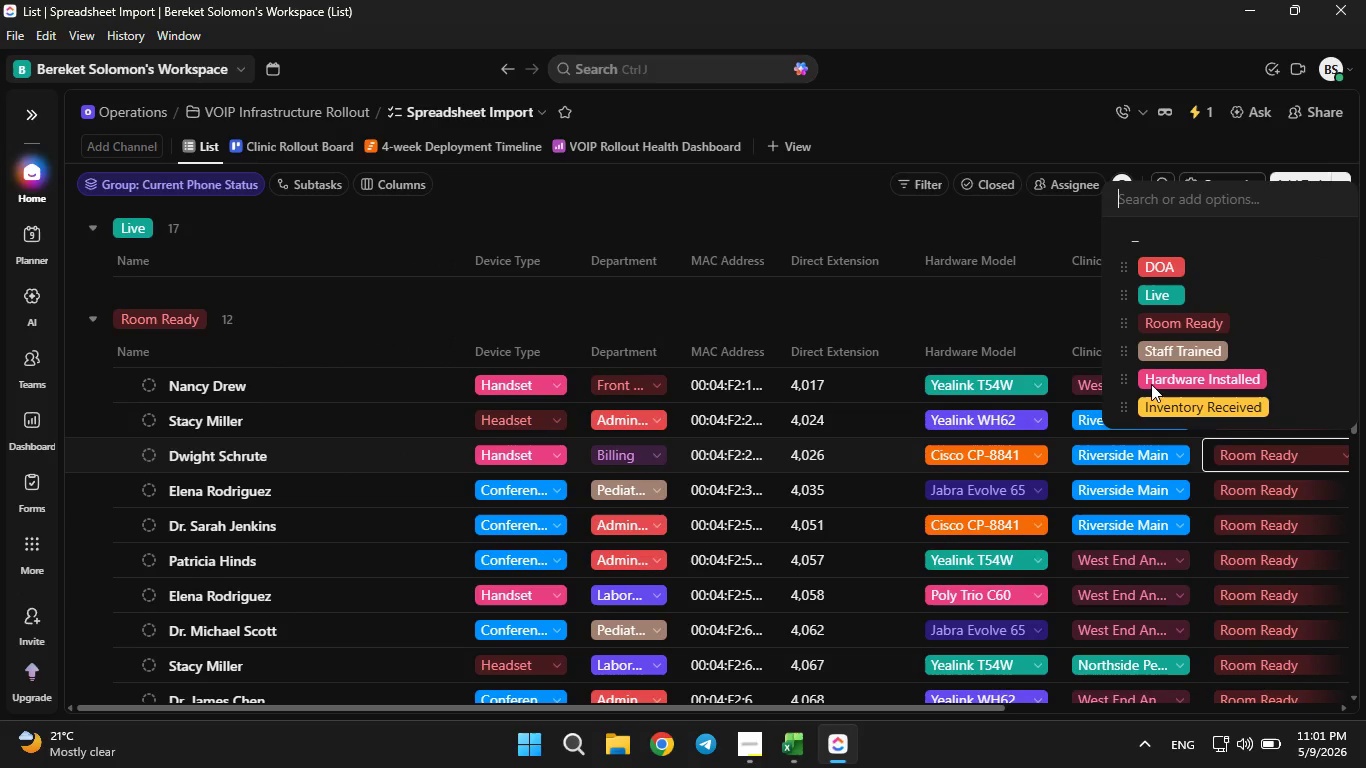 
left_click([1154, 380])
 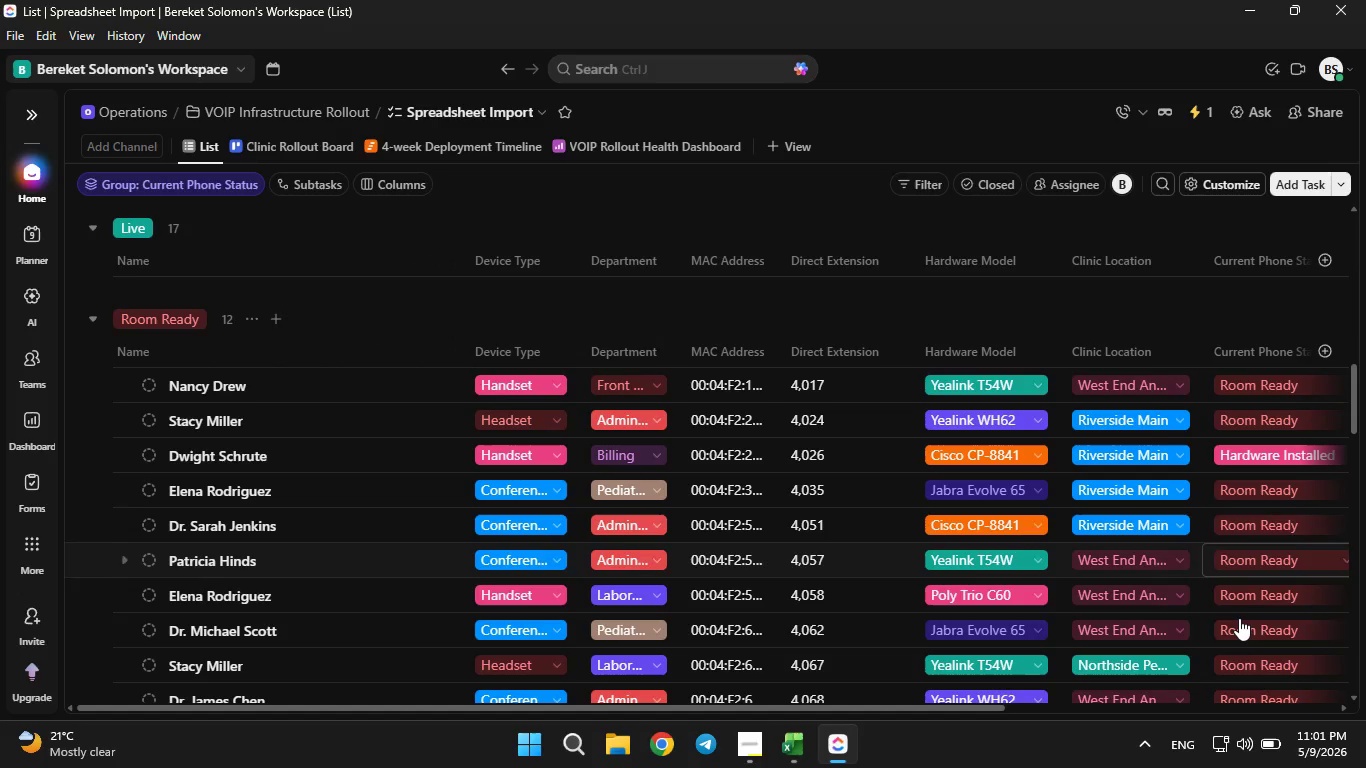 
left_click([1233, 629])
 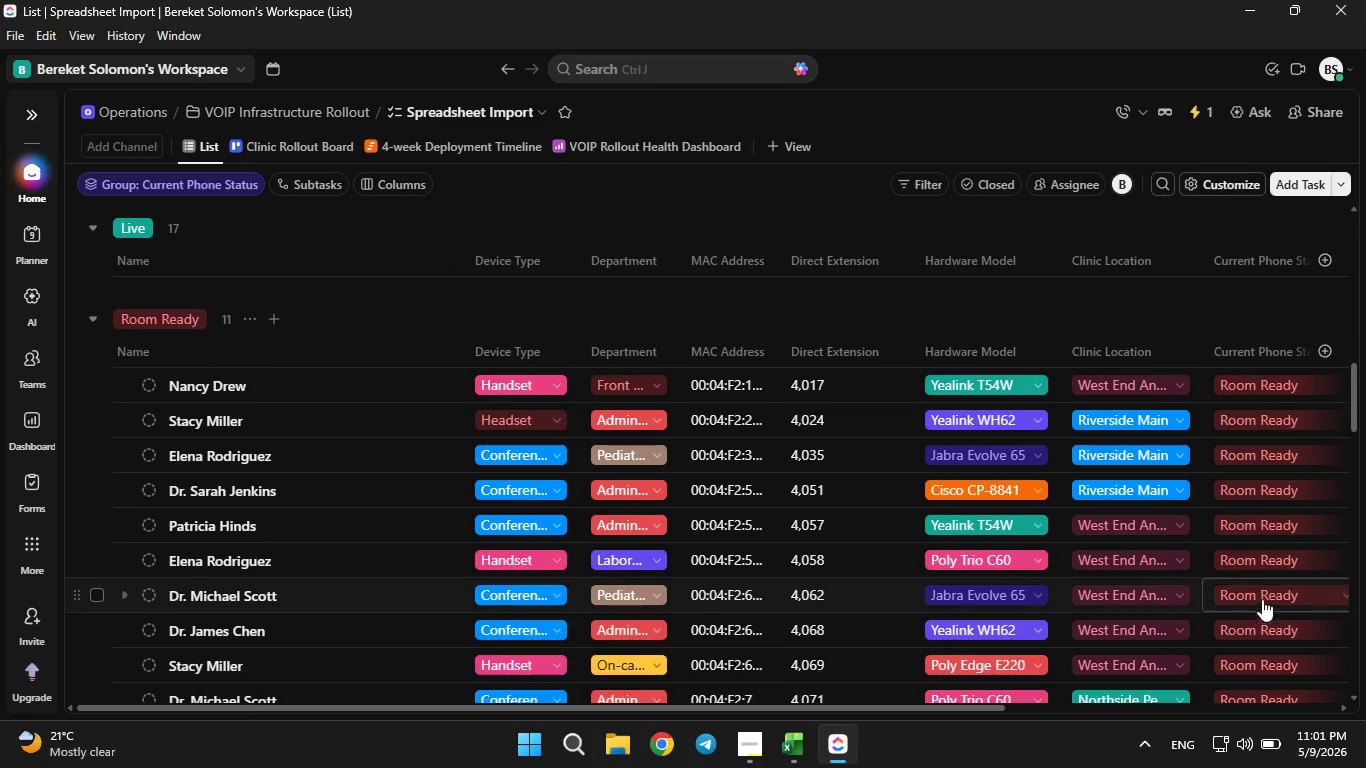 
left_click([1246, 511])
 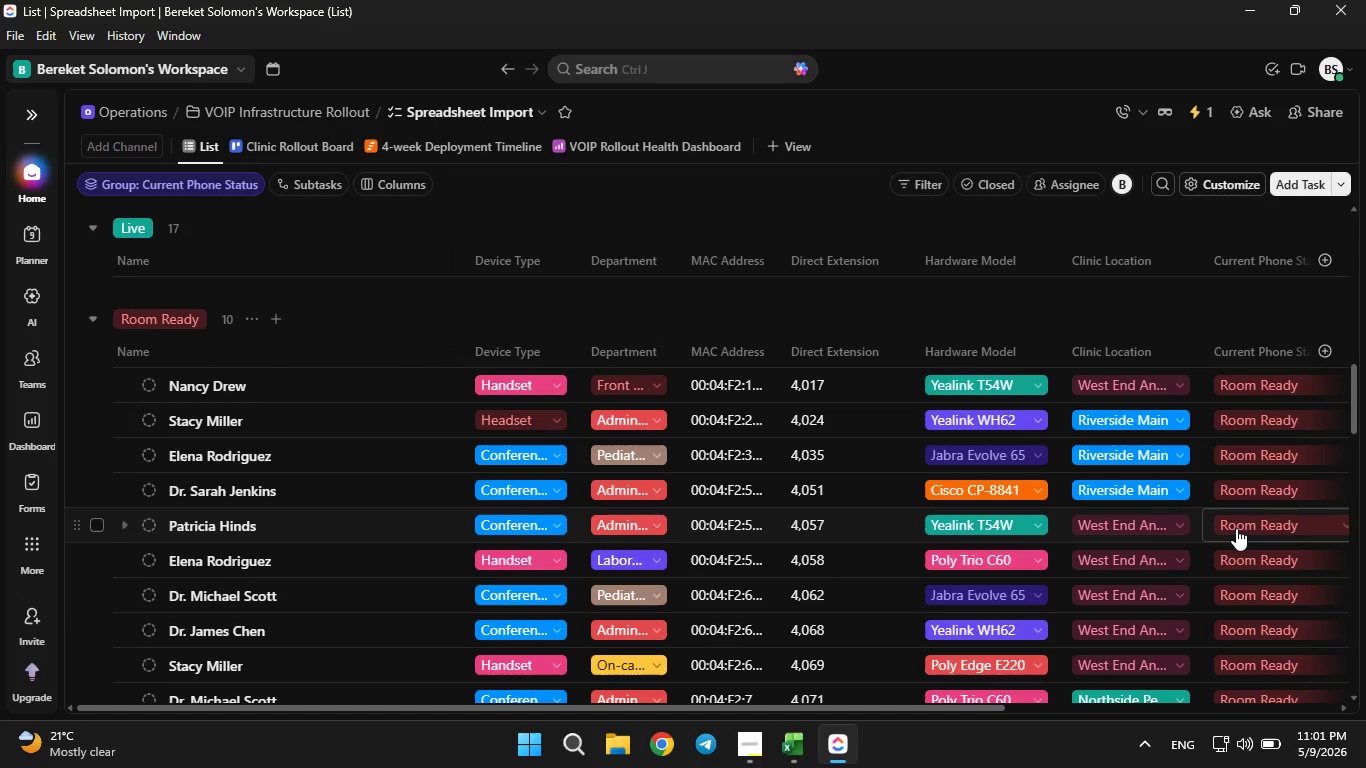 
left_click([1236, 528])
 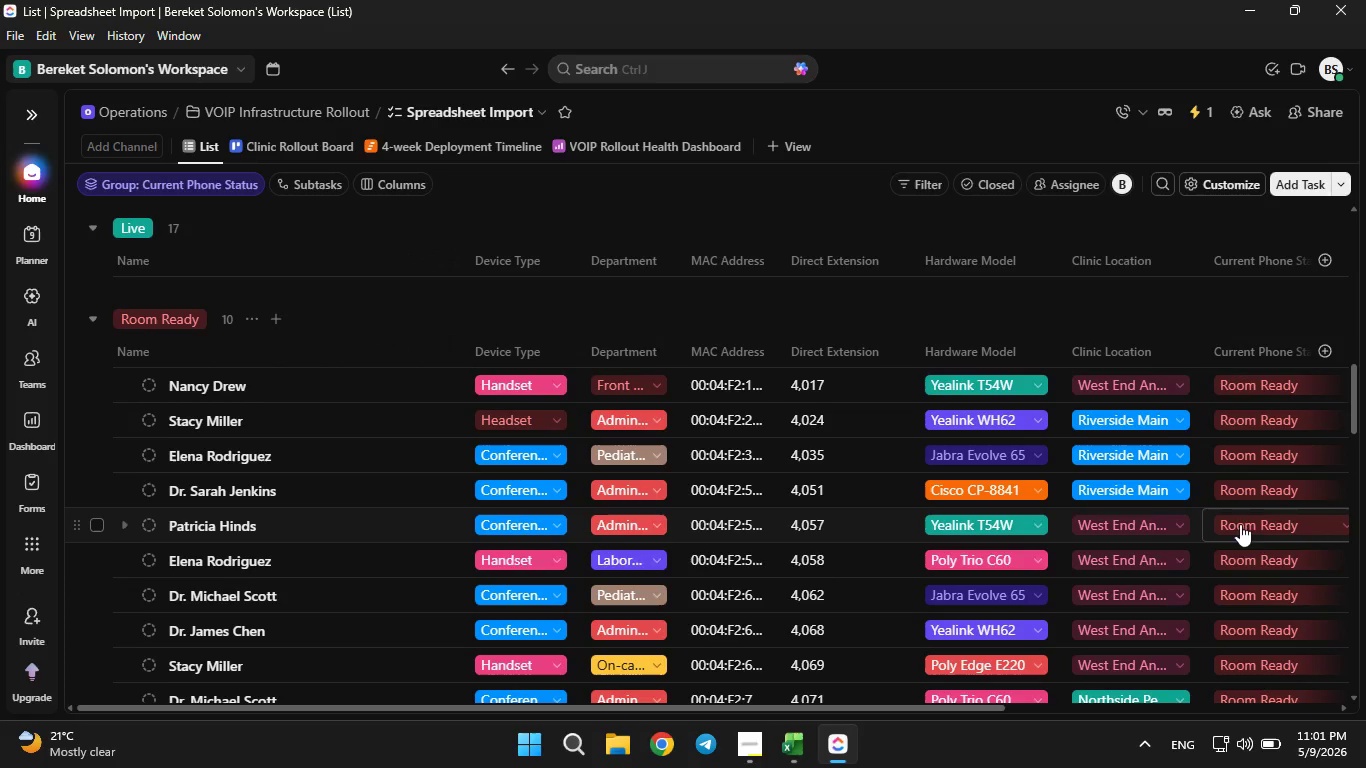 
left_click([1243, 525])
 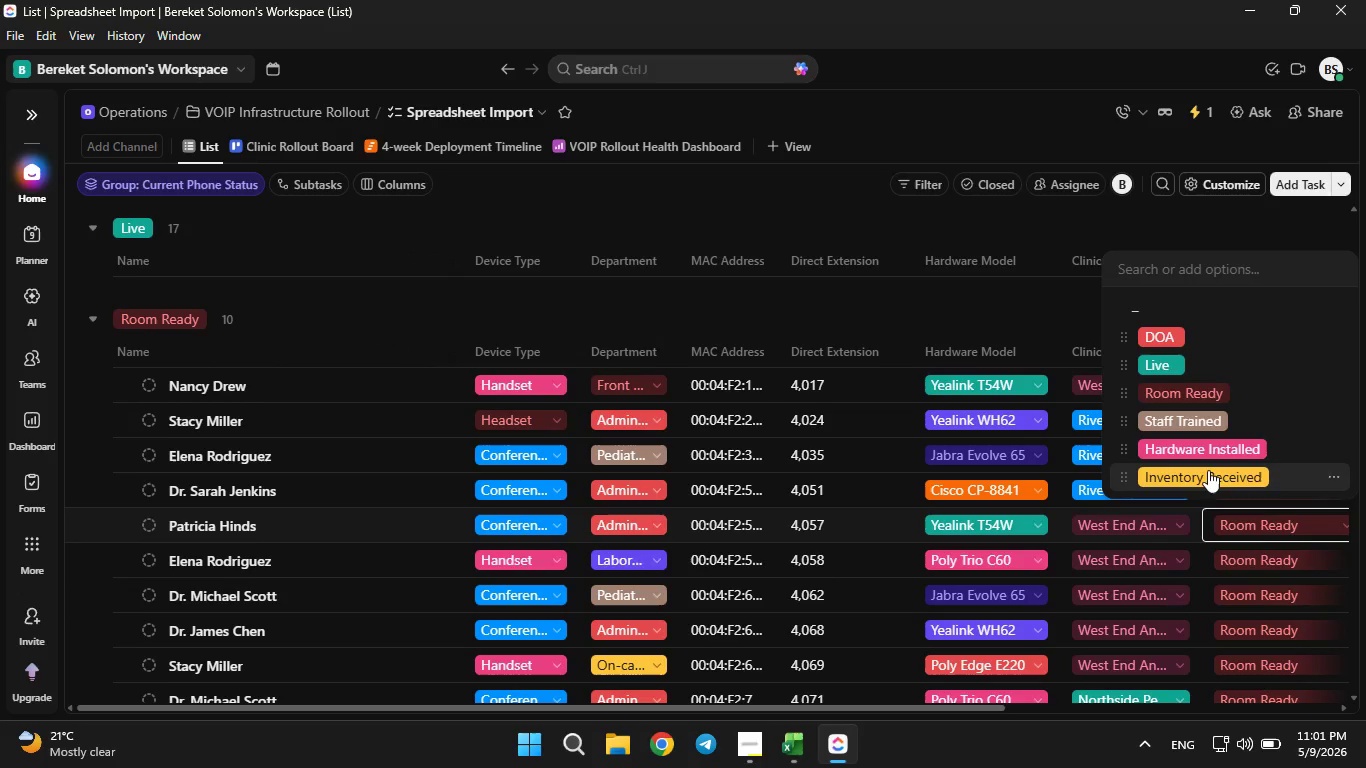 
left_click([1195, 446])
 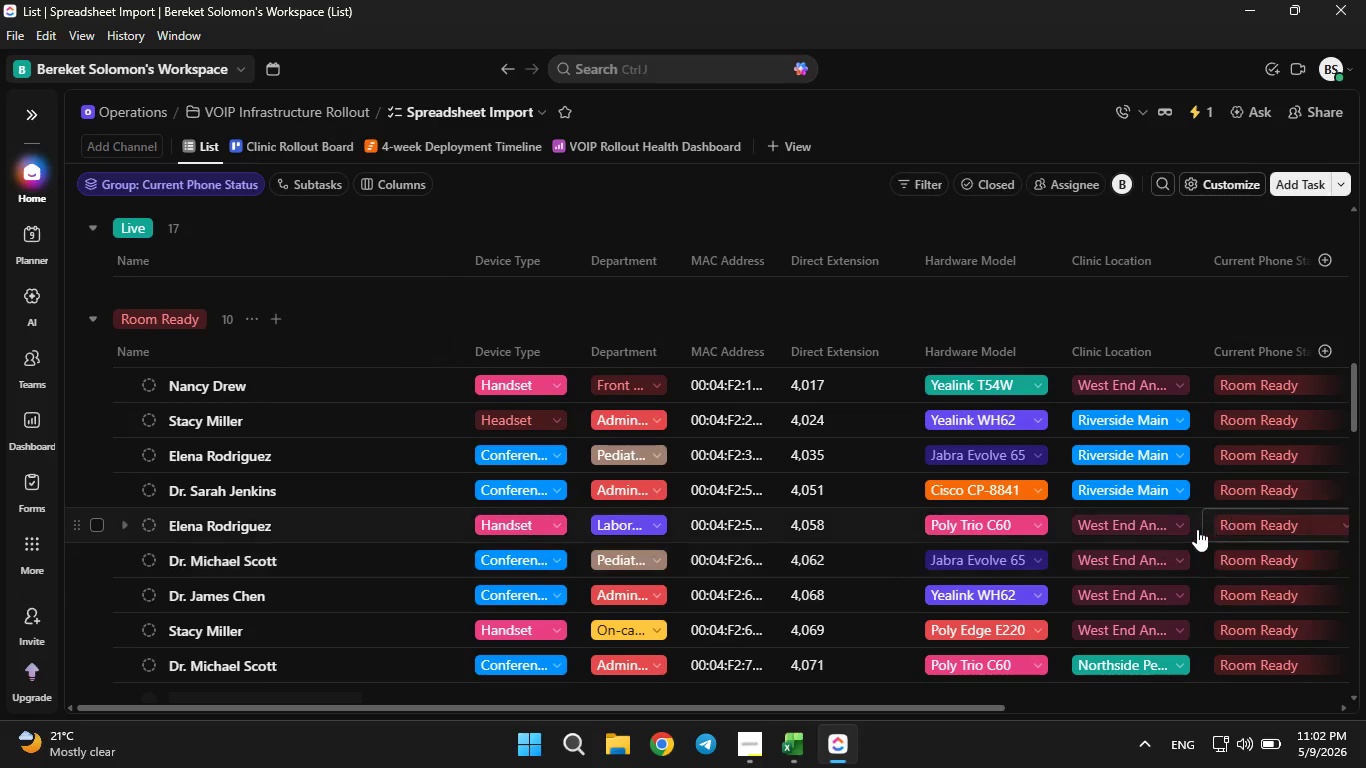 
scroll: coordinate [1207, 516], scroll_direction: down, amount: 2.0
 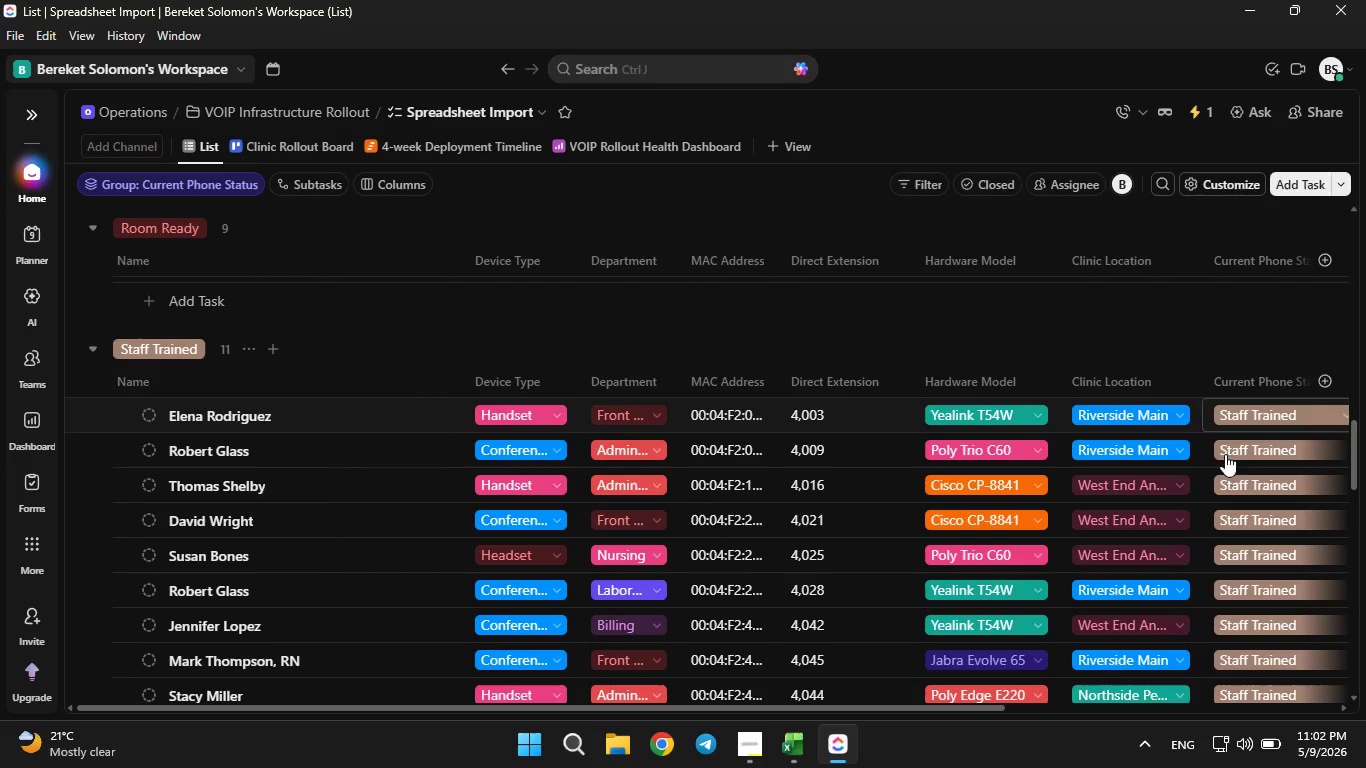 
scroll: coordinate [1223, 453], scroll_direction: up, amount: 2.0
 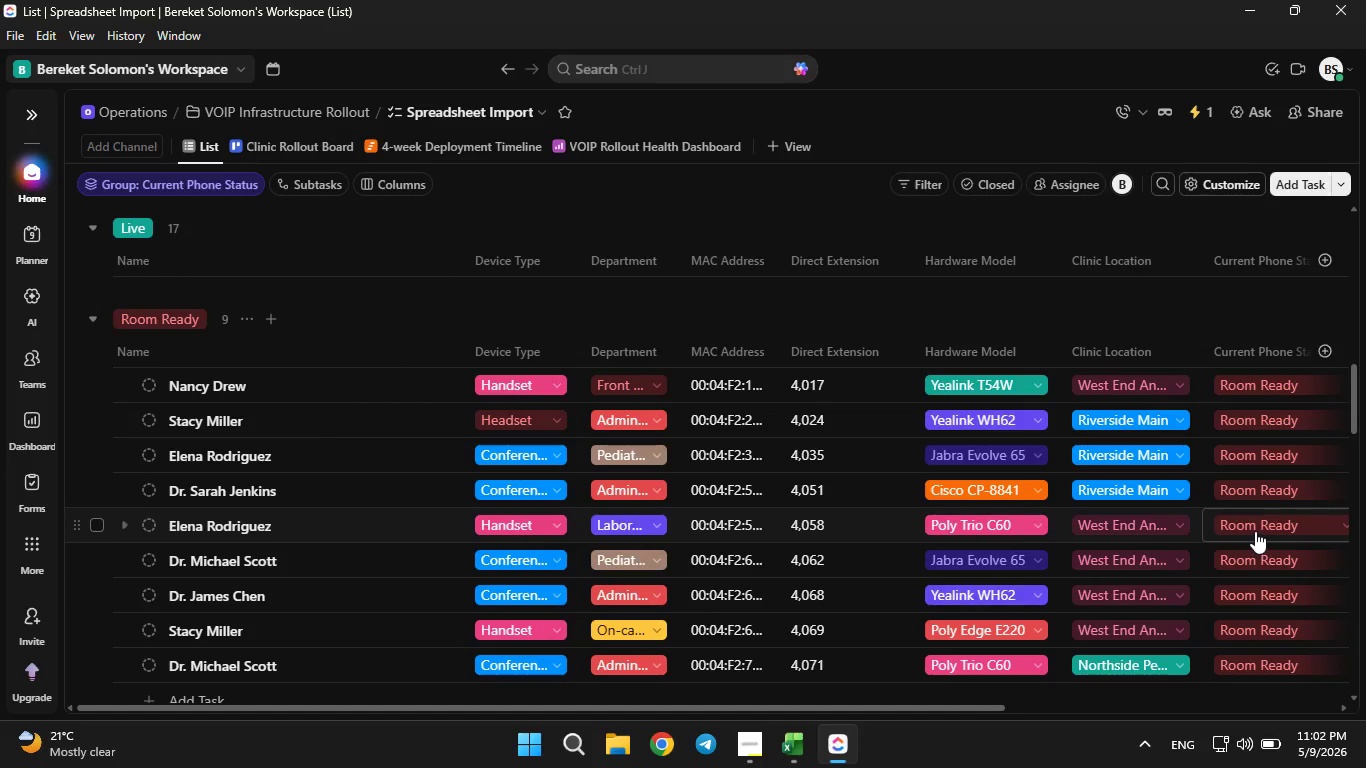 
left_click([1255, 531])
 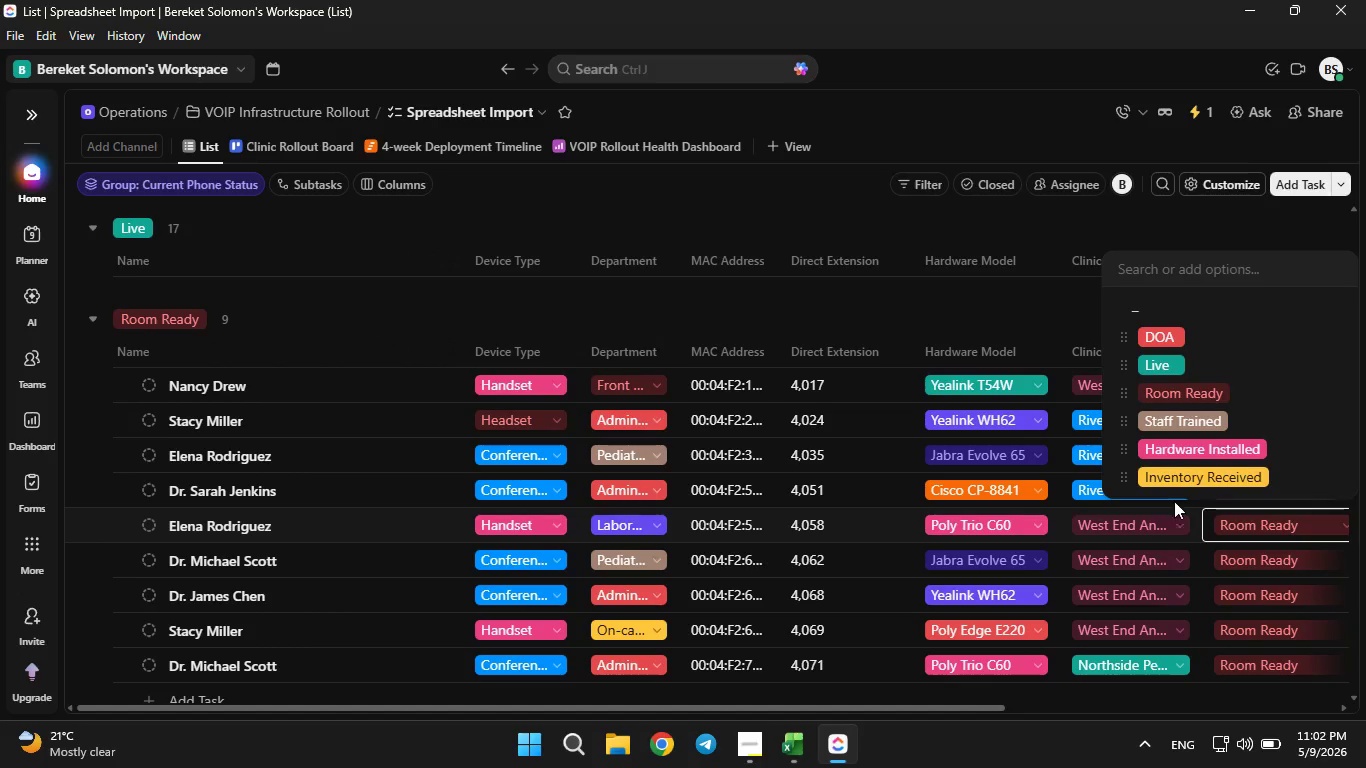 
left_click([1156, 453])
 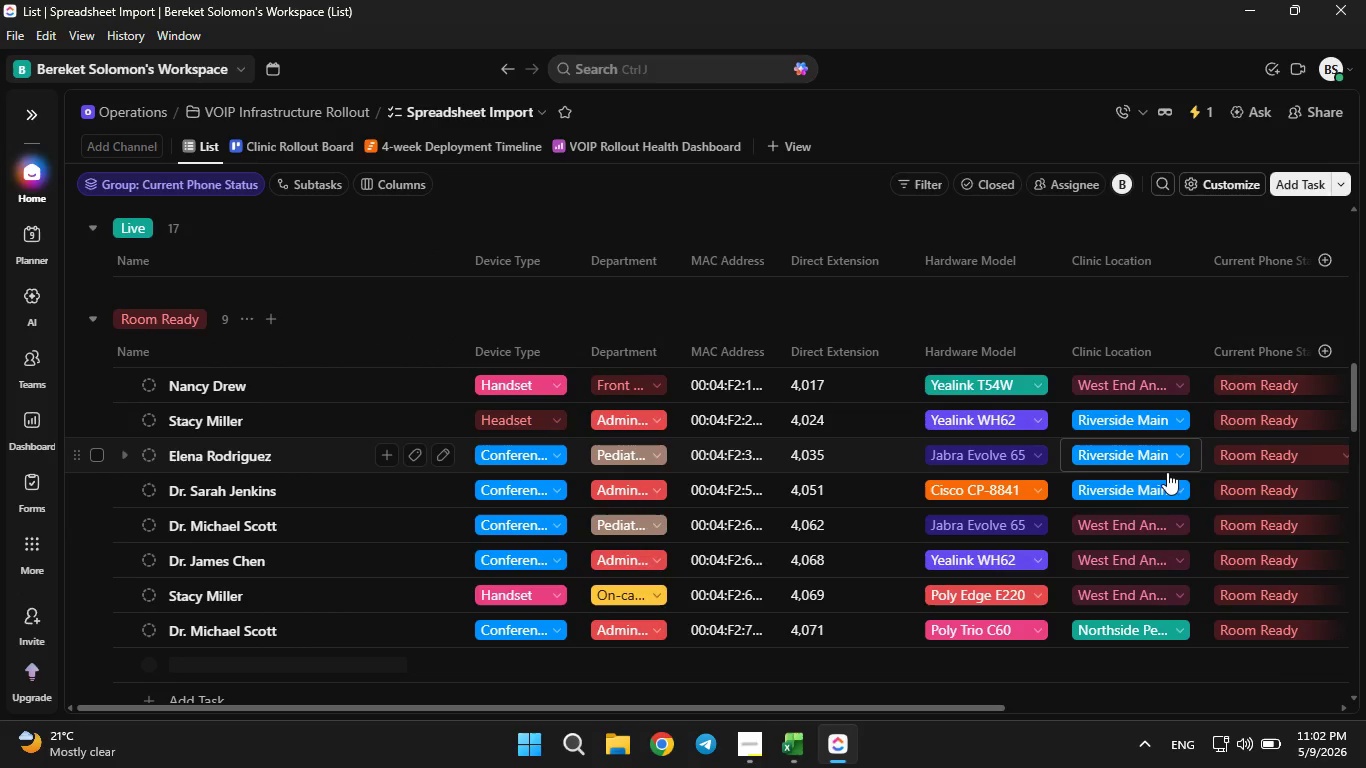 
scroll: coordinate [1162, 499], scroll_direction: down, amount: 4.0
 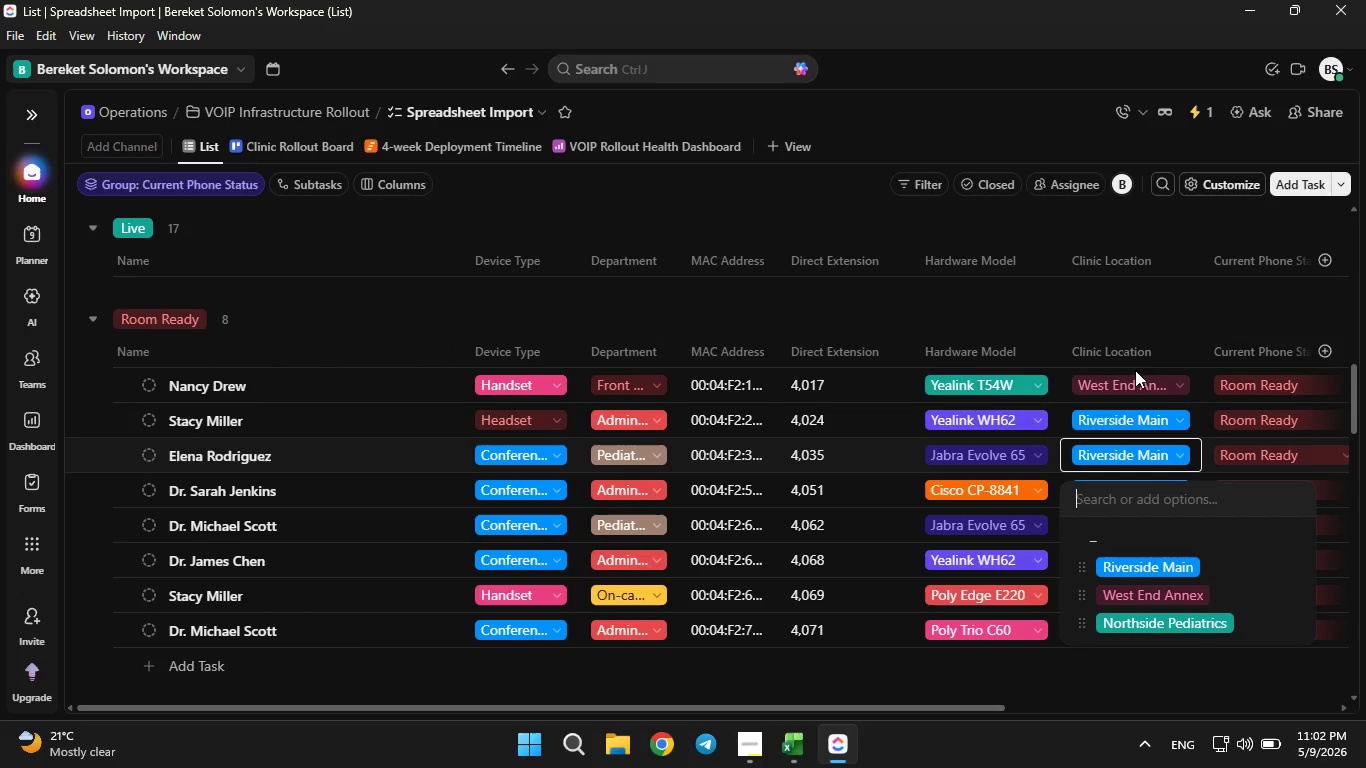 
left_click([1124, 356])
 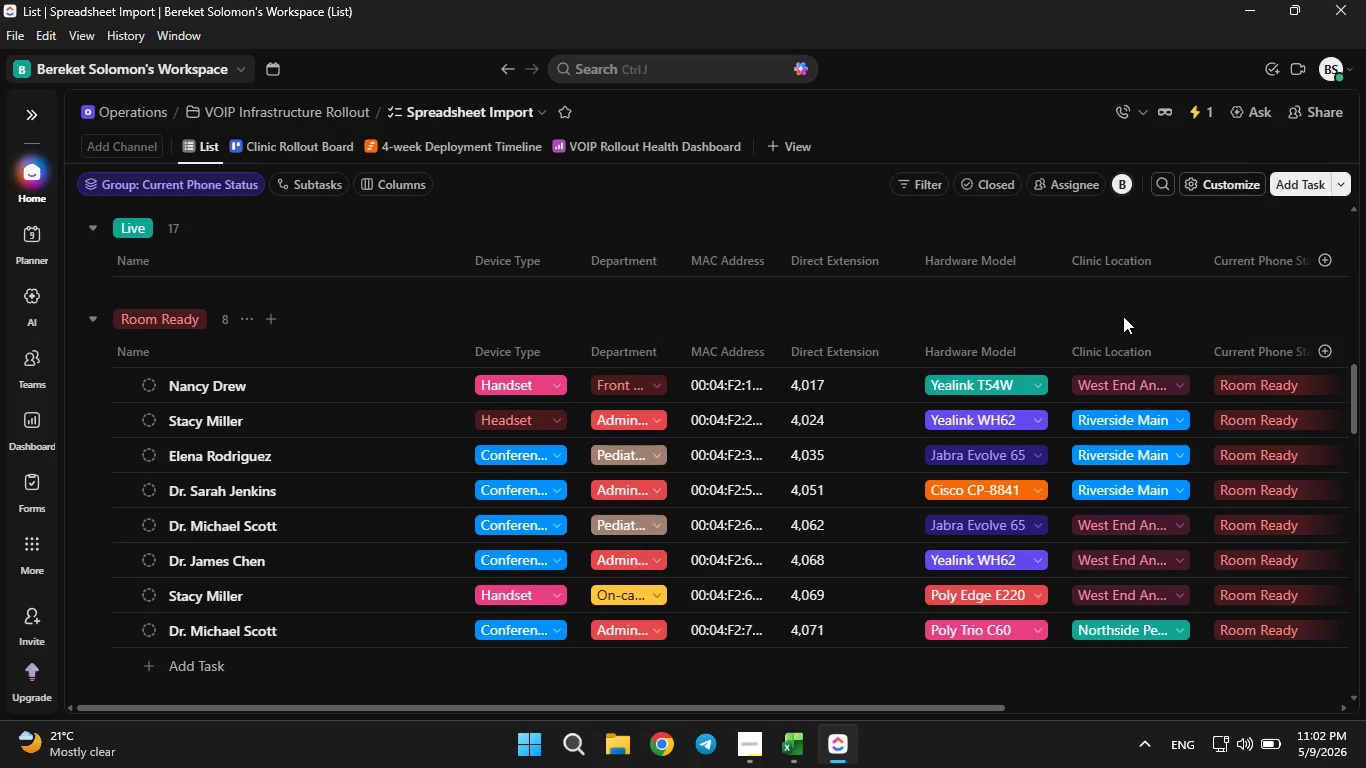 
left_click([1123, 316])
 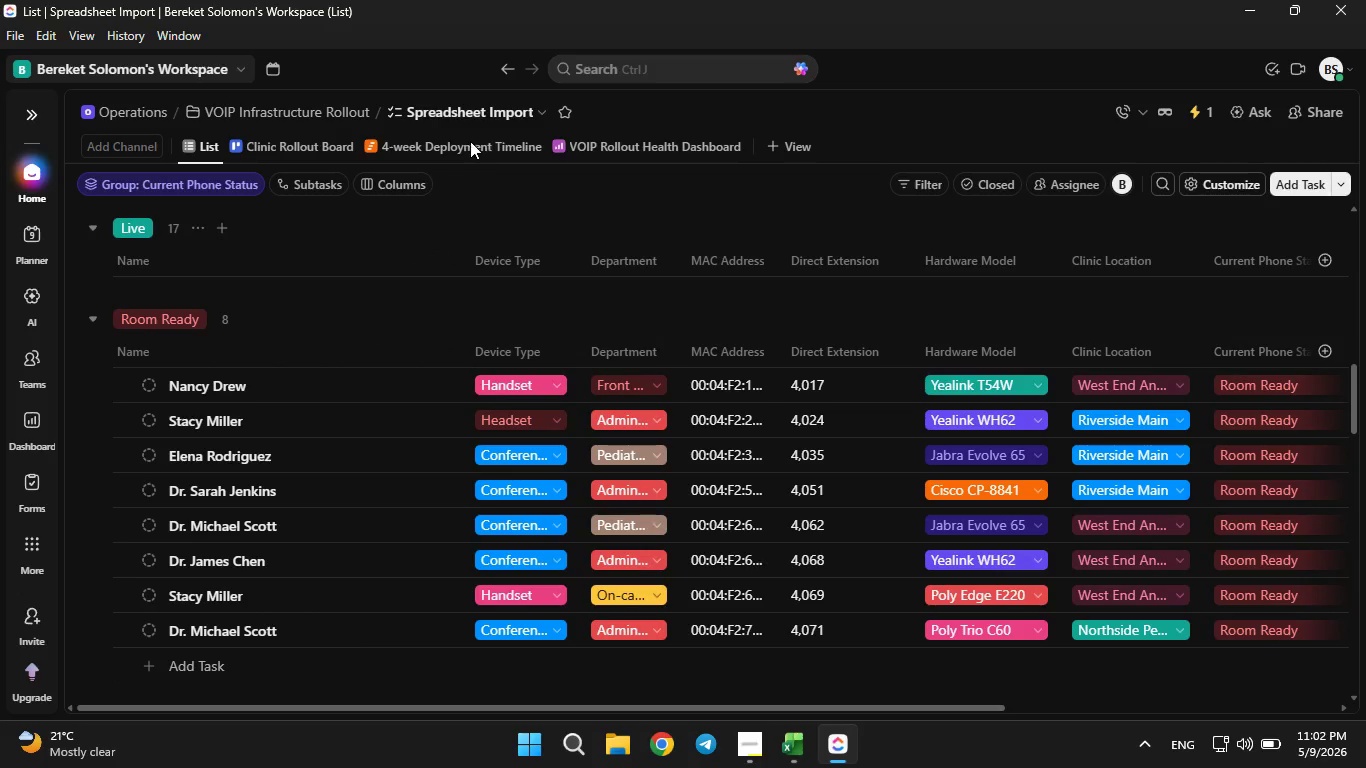 
left_click([468, 140])
 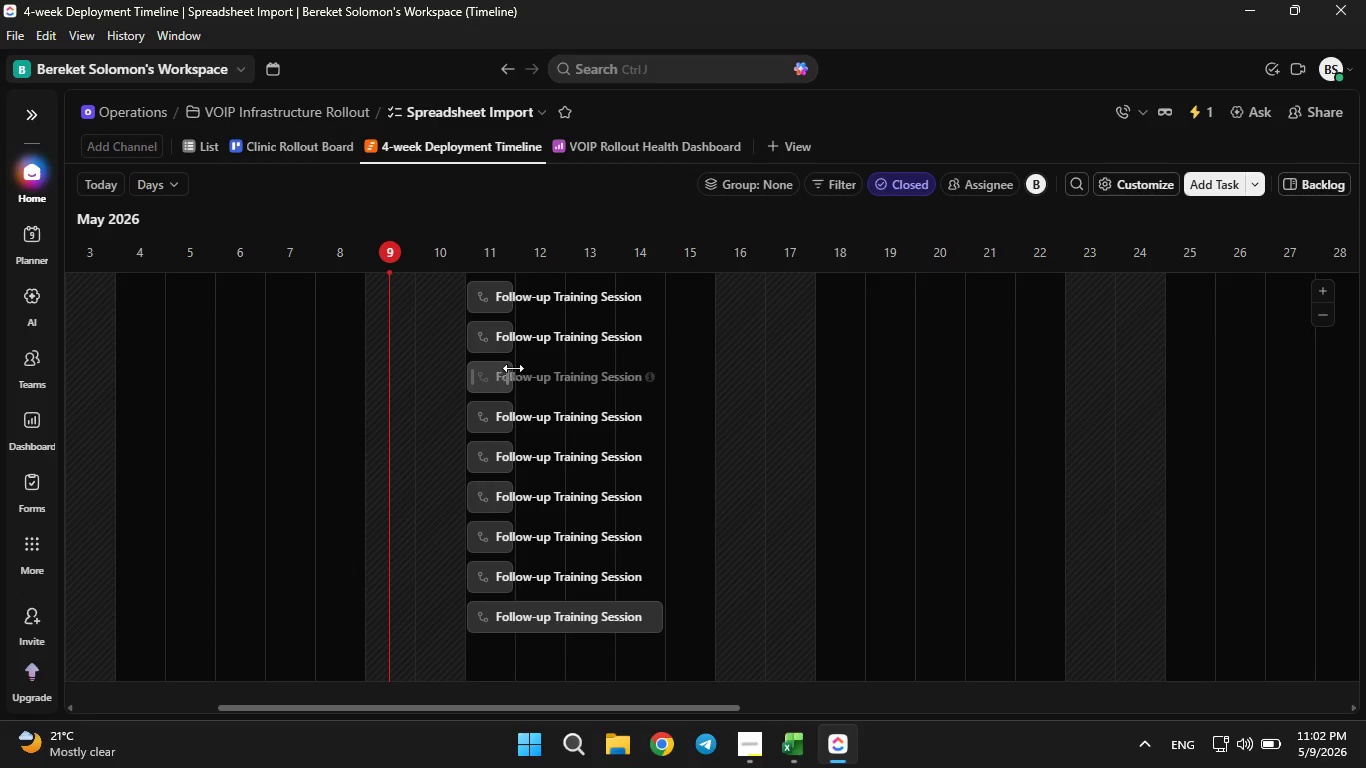 
wait(7.16)
 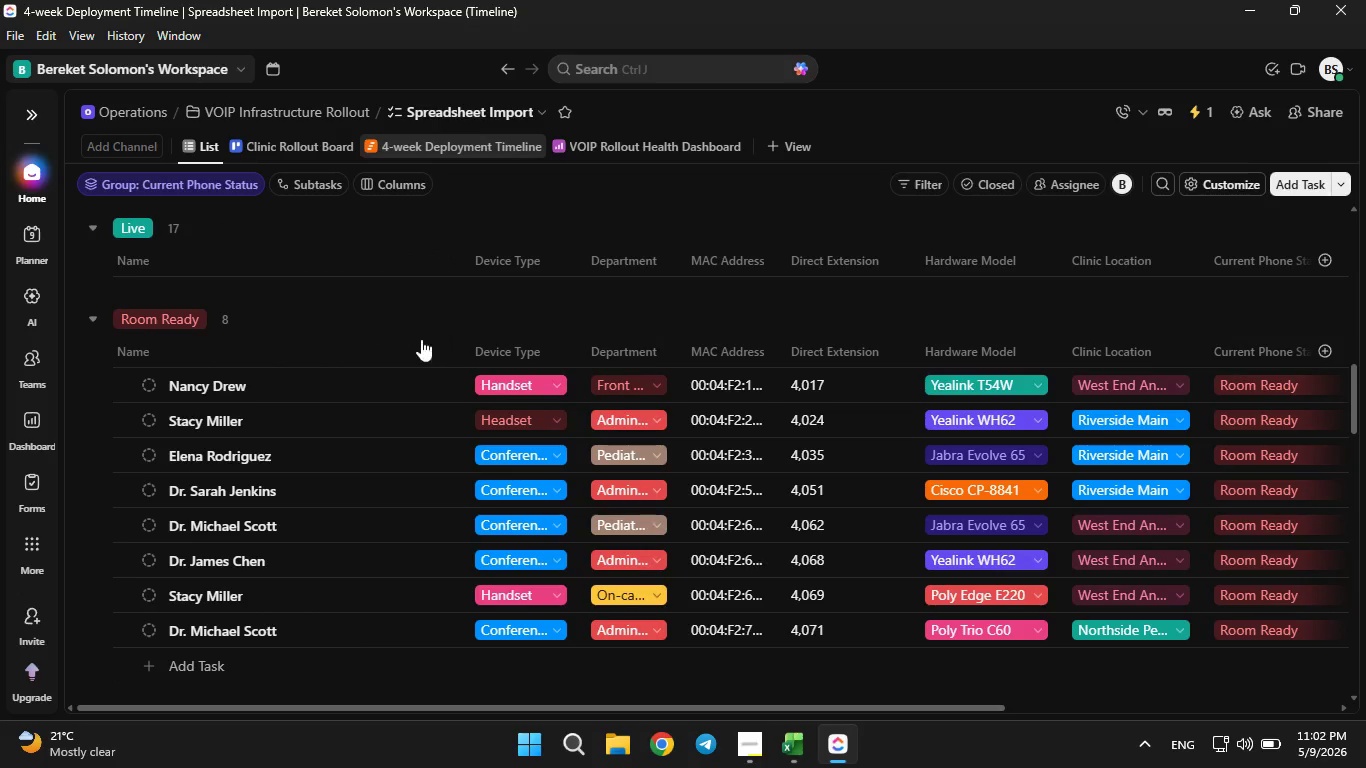 
left_click_drag(start_coordinate=[508, 297], to_coordinate=[639, 319])
 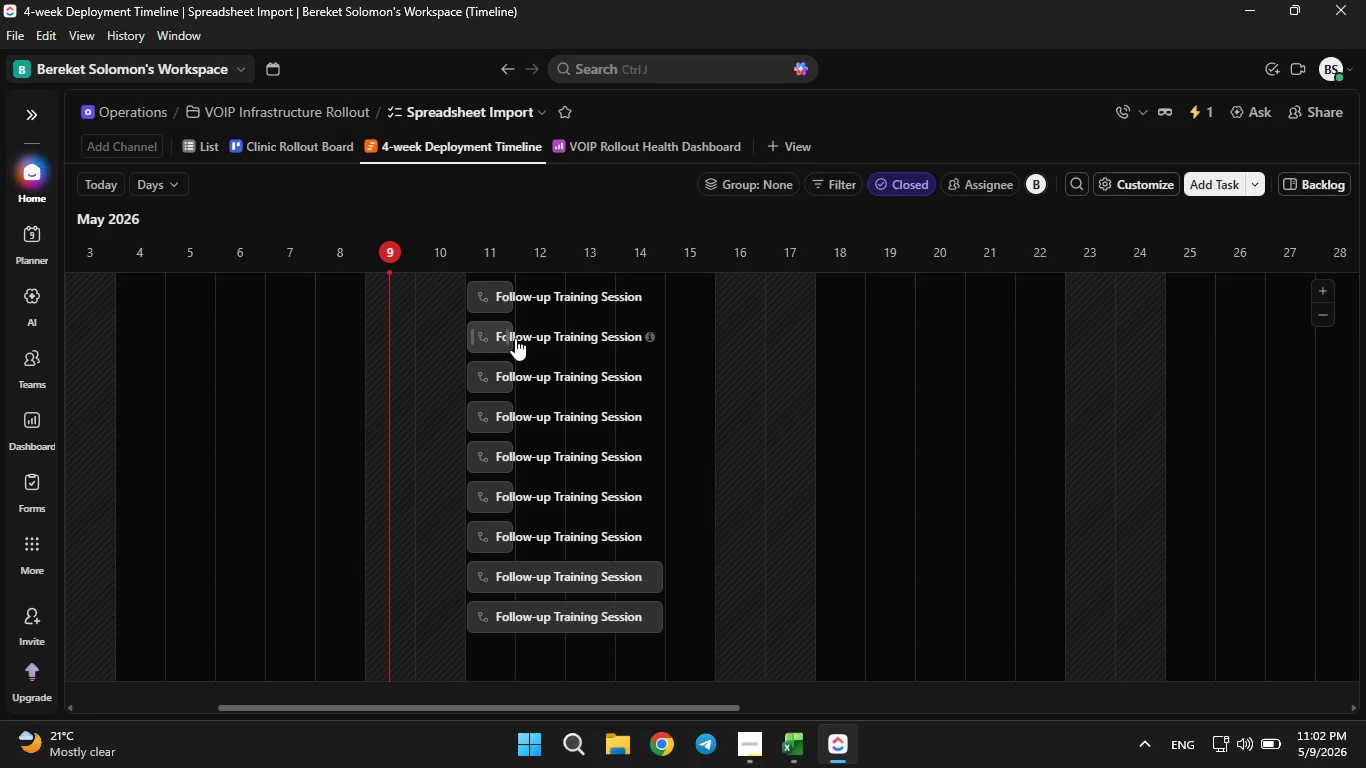 
left_click([515, 336])
 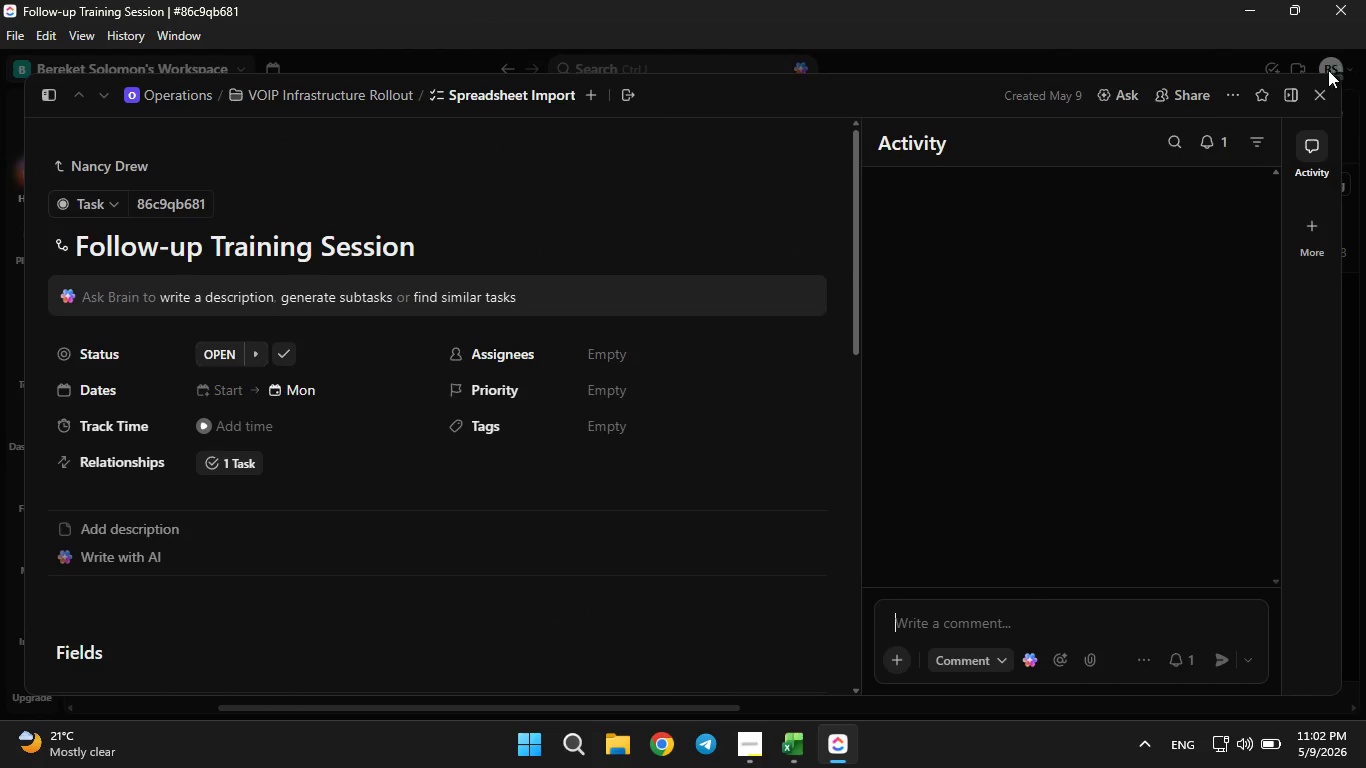 
left_click([1318, 95])
 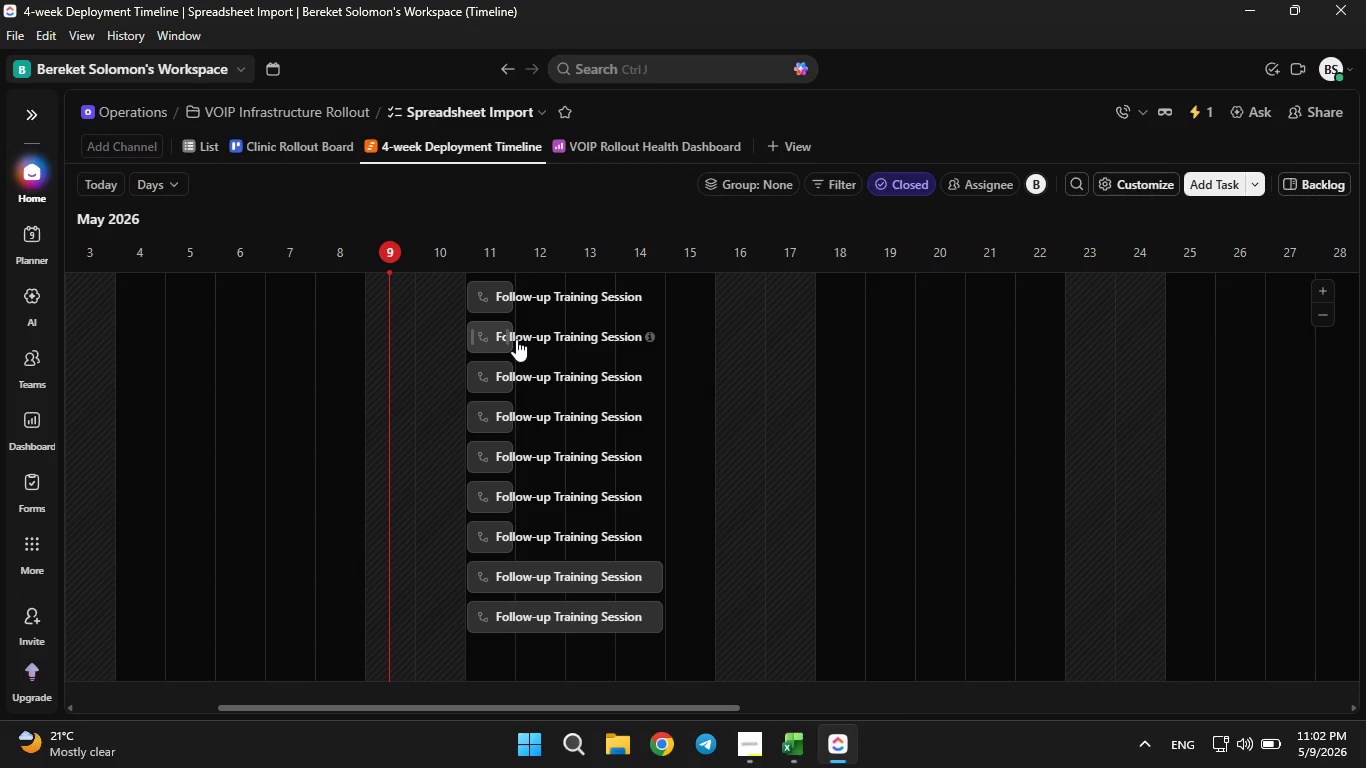 
left_click_drag(start_coordinate=[511, 335], to_coordinate=[860, 368])
 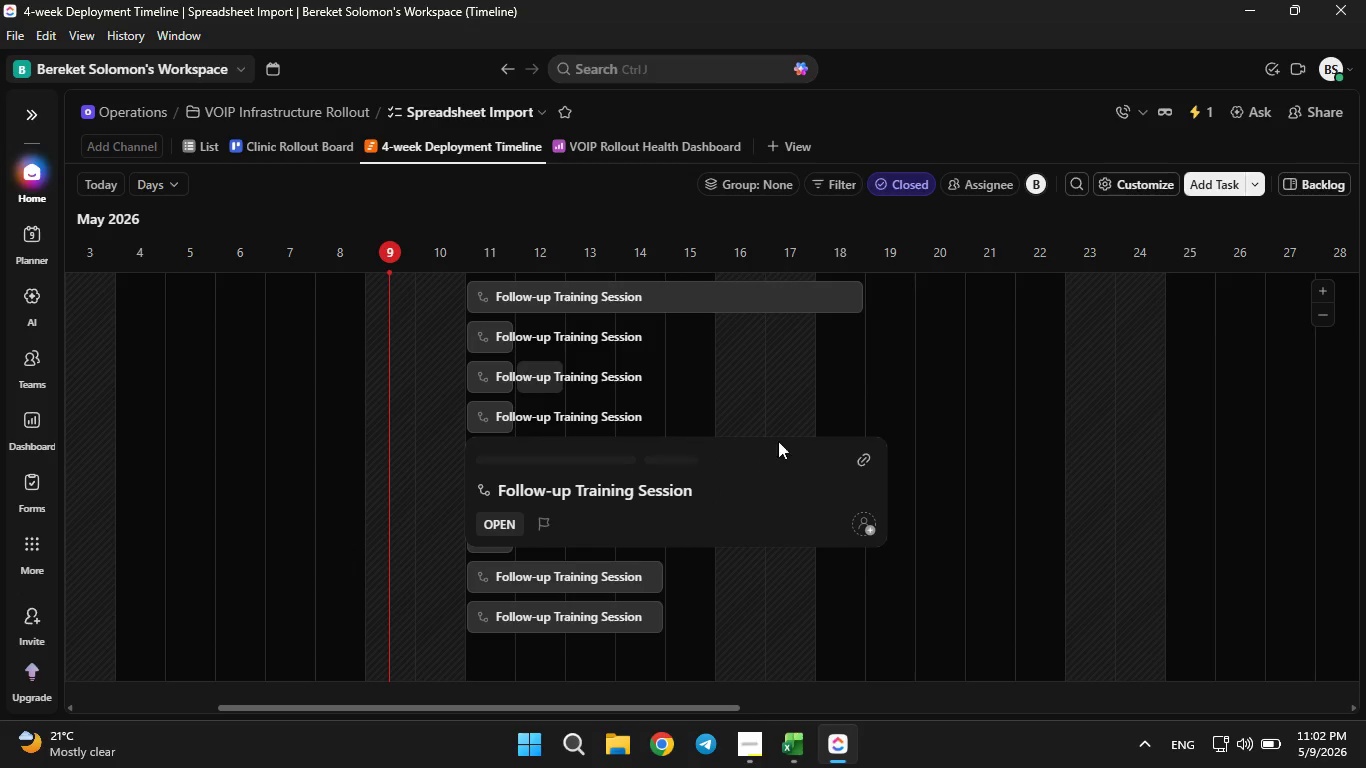 
left_click([810, 401])
 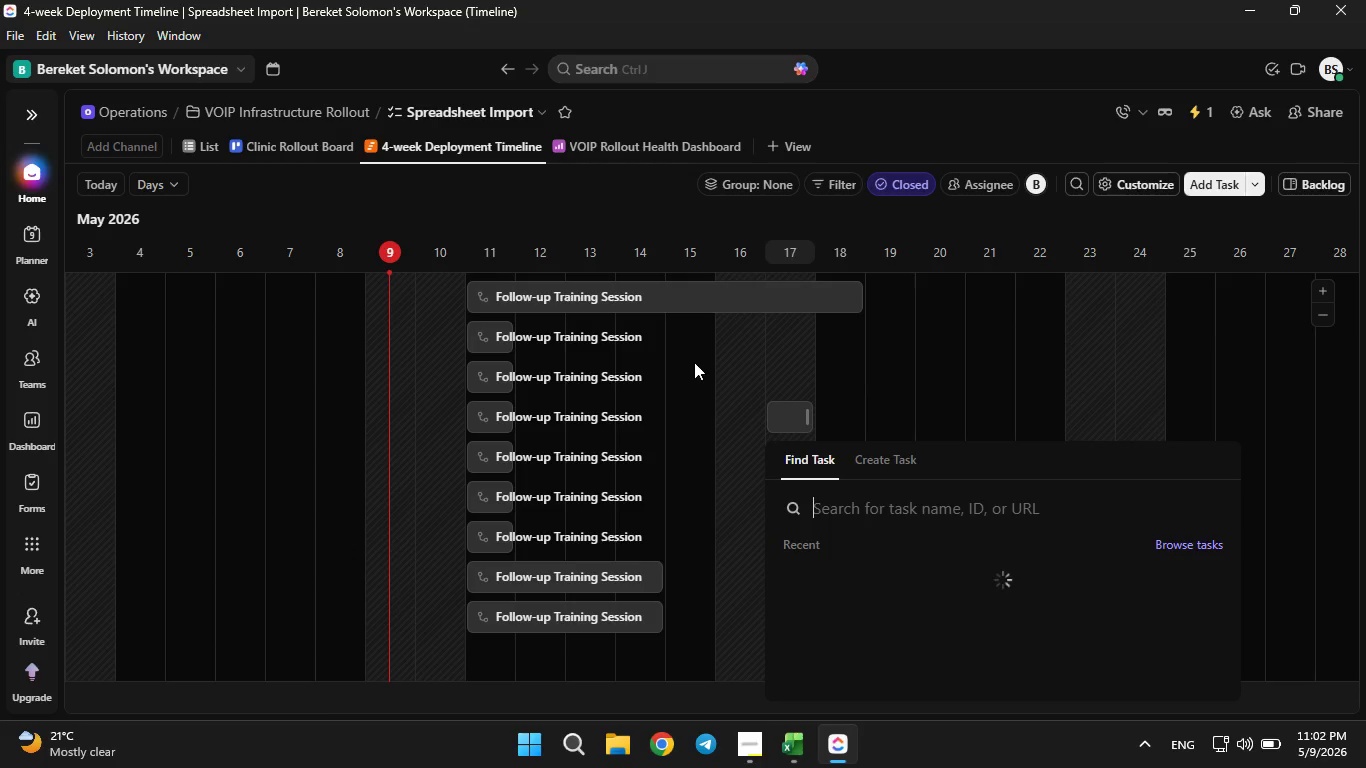 
left_click([884, 379])
 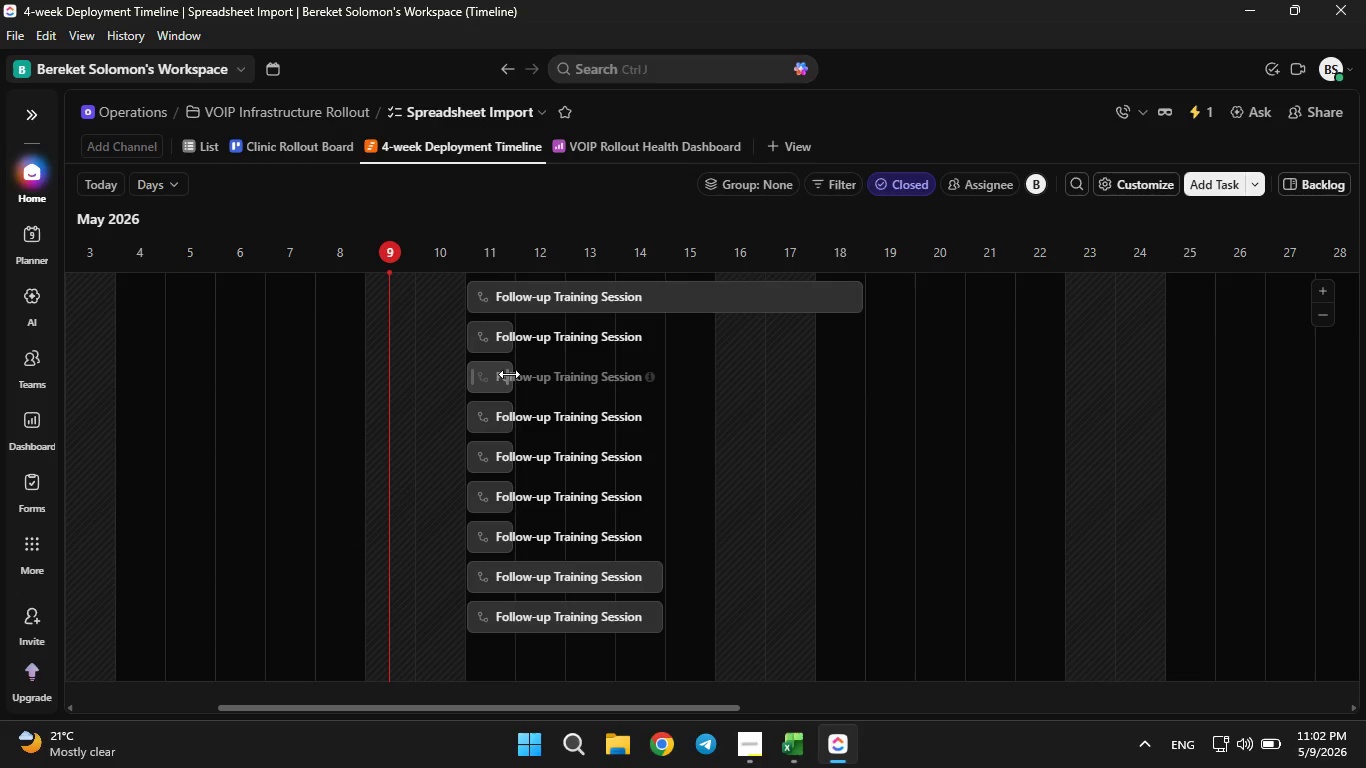 
left_click_drag(start_coordinate=[506, 380], to_coordinate=[605, 388])
 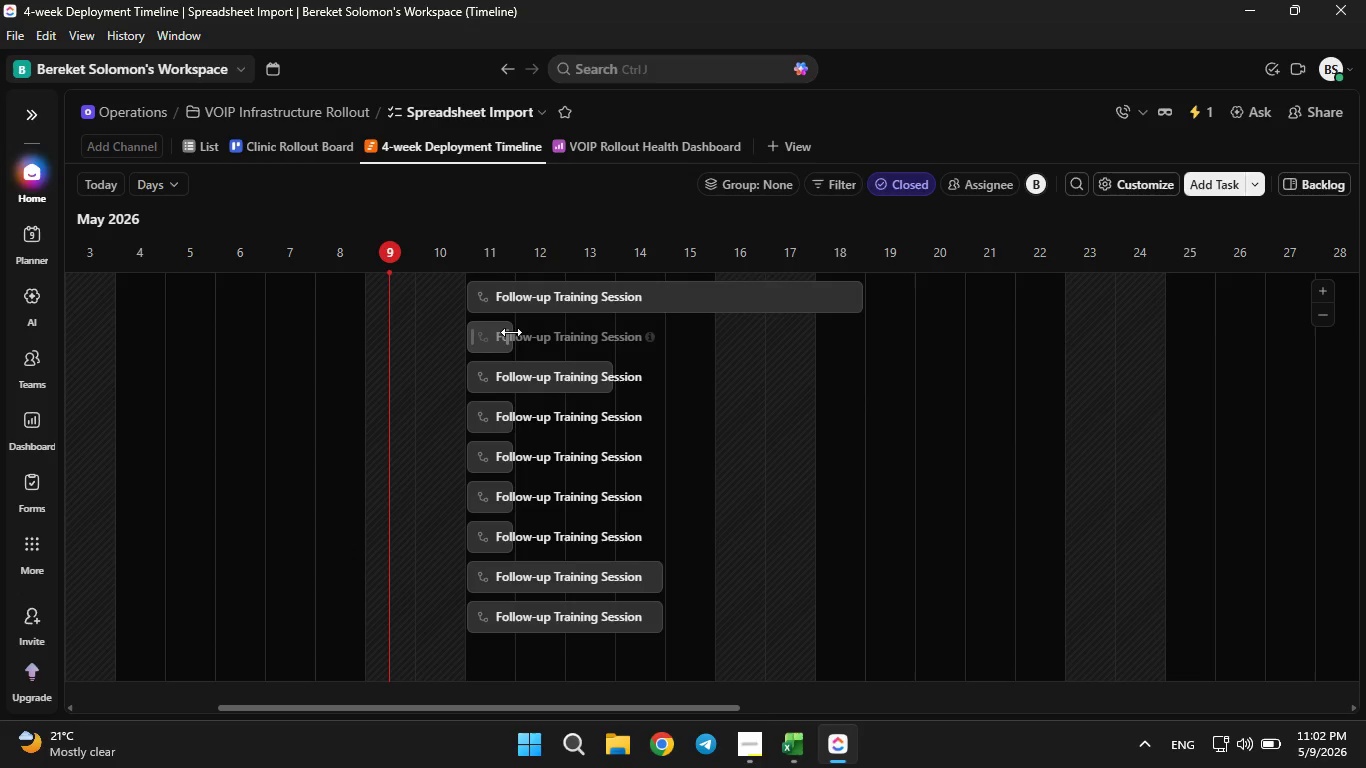 
left_click_drag(start_coordinate=[511, 332], to_coordinate=[677, 358])
 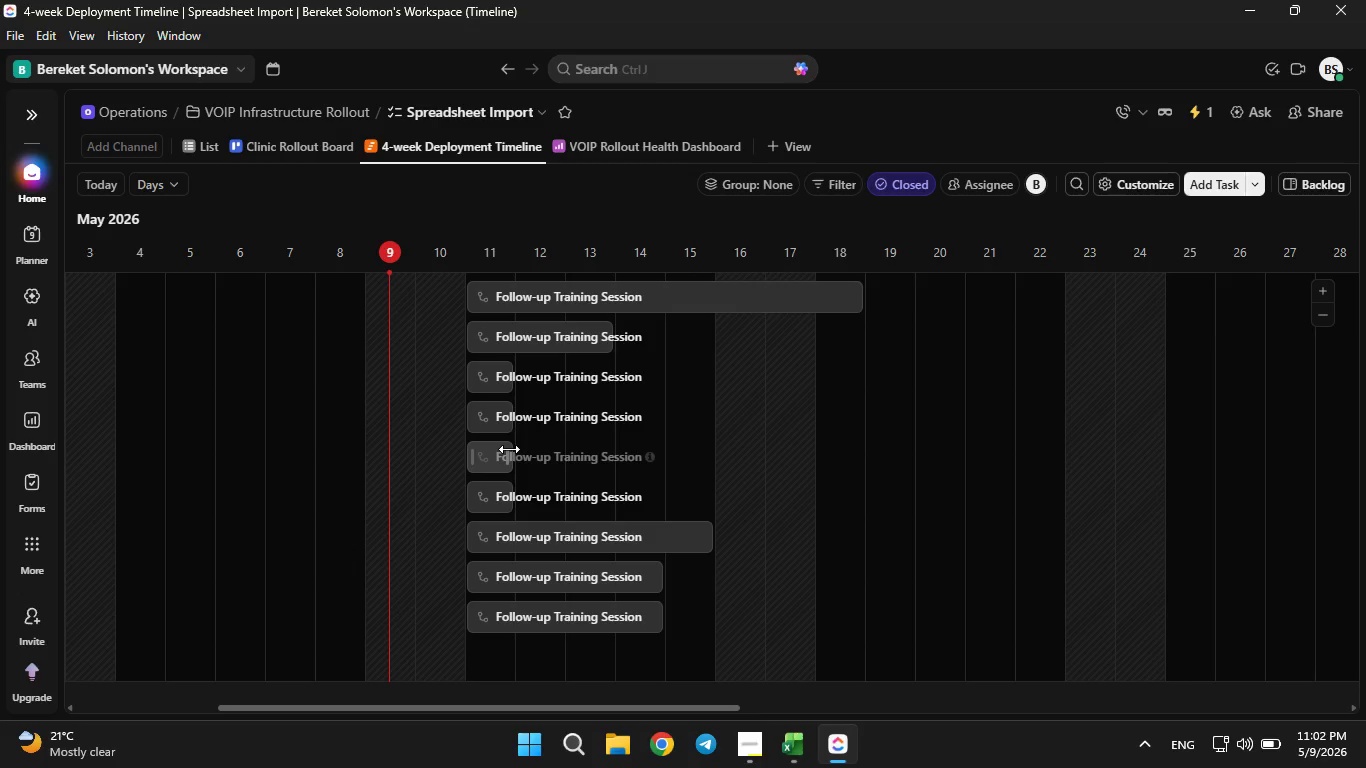 
left_click_drag(start_coordinate=[511, 444], to_coordinate=[829, 473])
 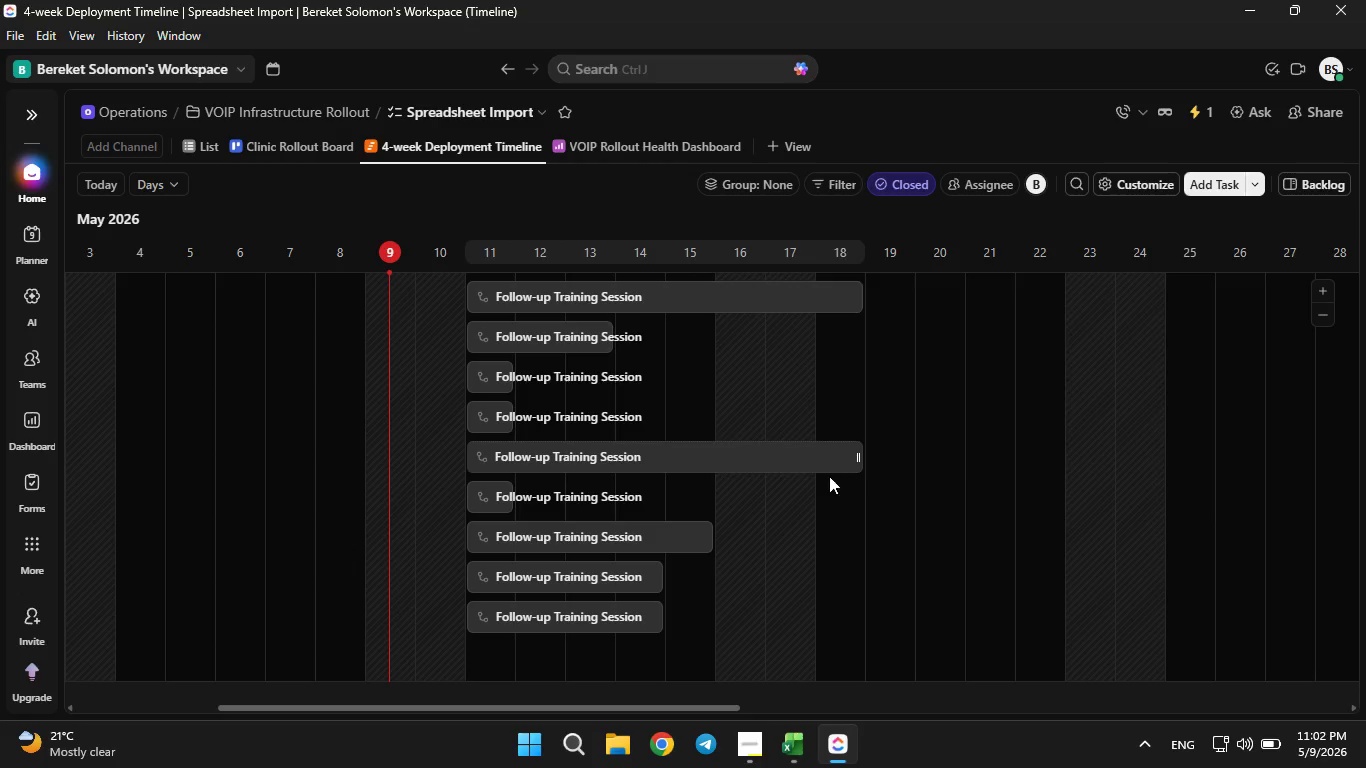 
left_click([829, 473])
 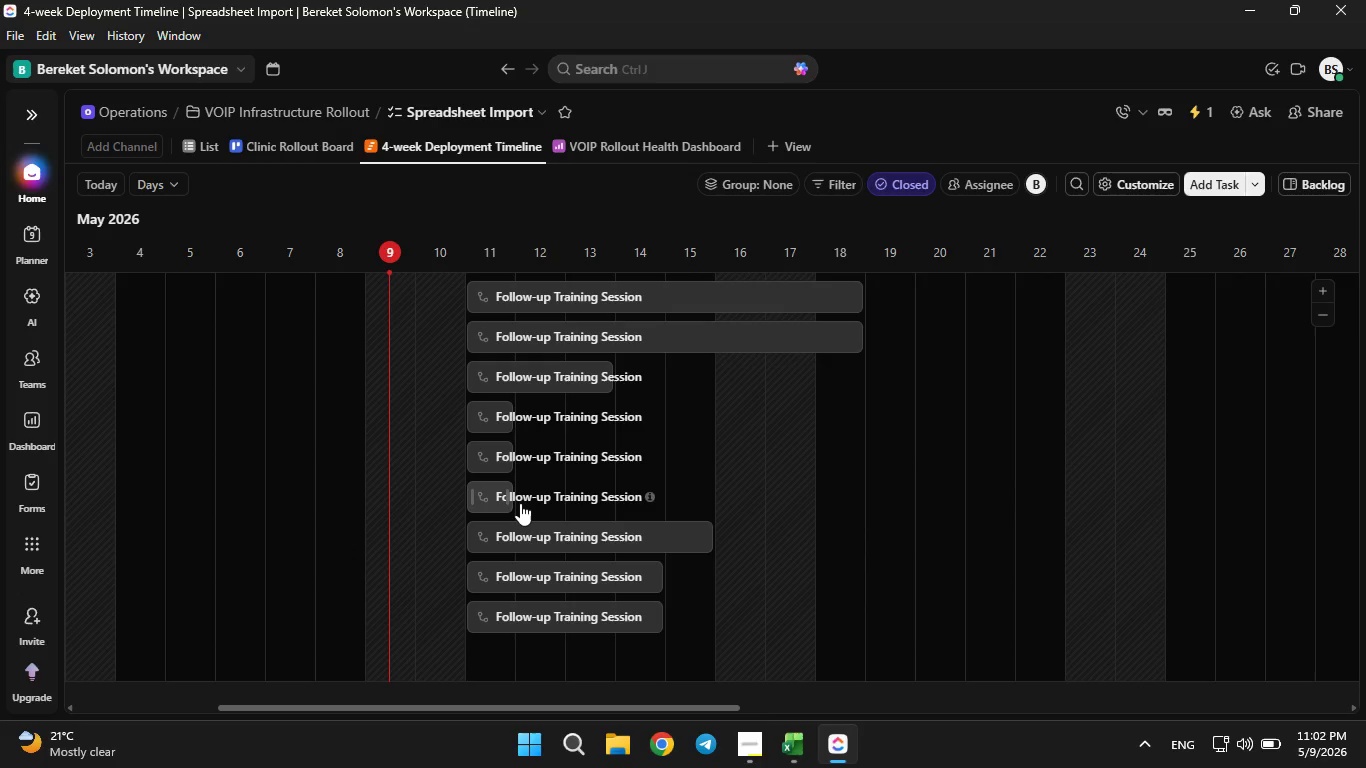 
wait(5.2)
 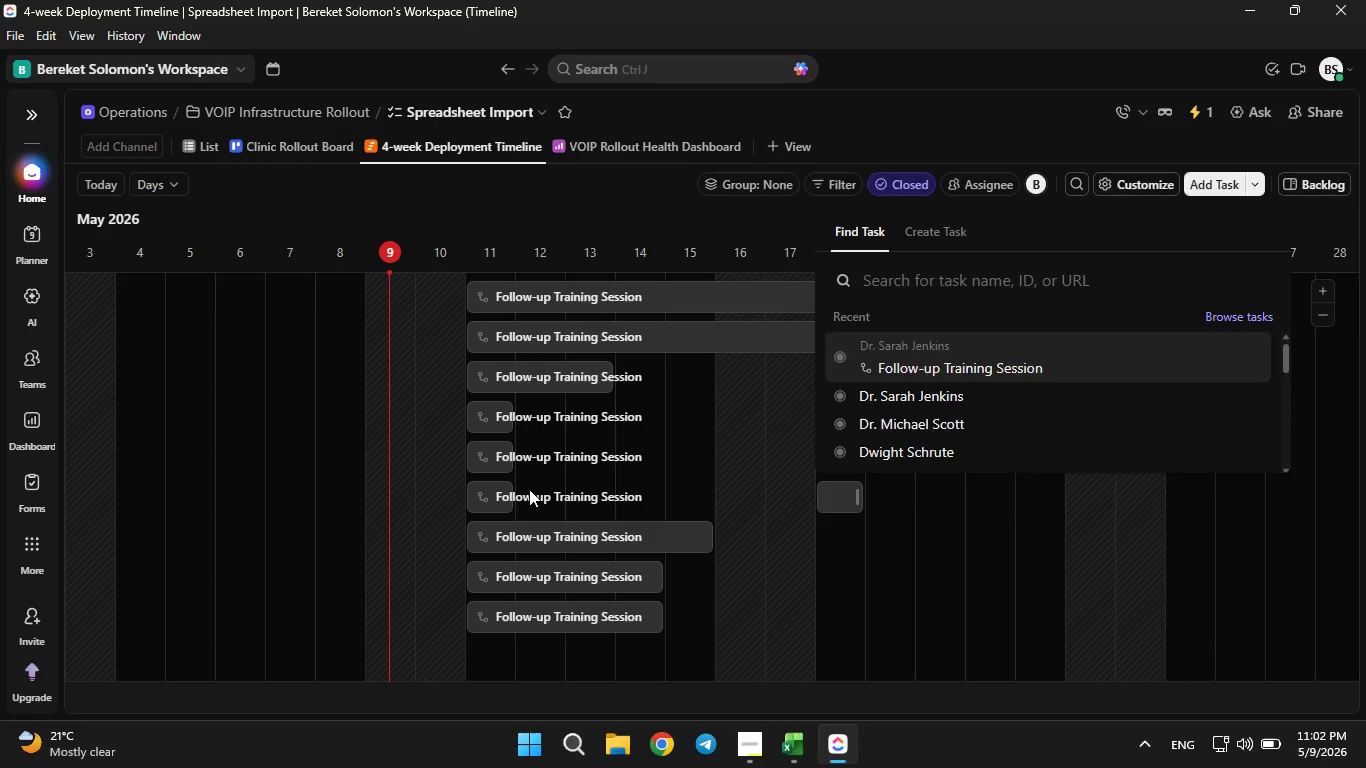 
left_click_drag(start_coordinate=[507, 490], to_coordinate=[913, 485])
 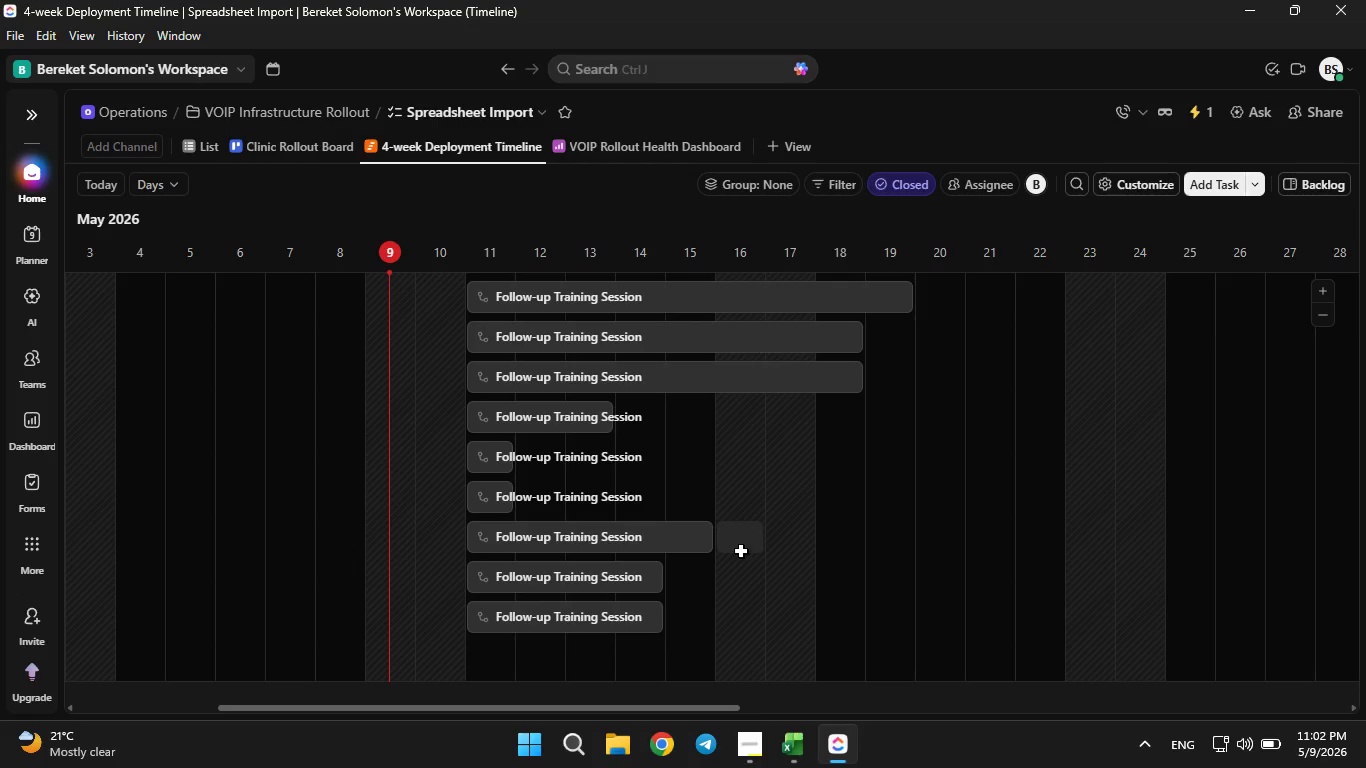 
left_click_drag(start_coordinate=[714, 538], to_coordinate=[865, 534])
 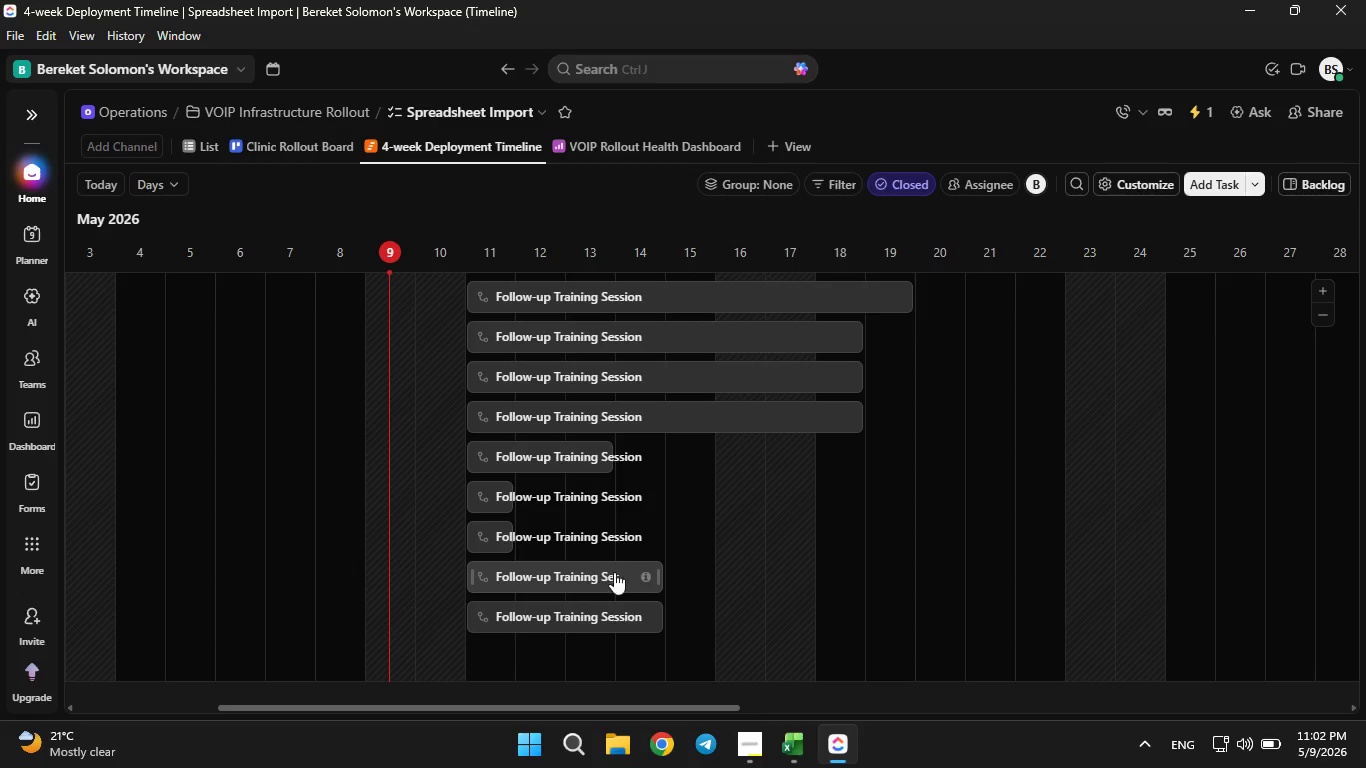 
left_click_drag(start_coordinate=[659, 568], to_coordinate=[596, 579])
 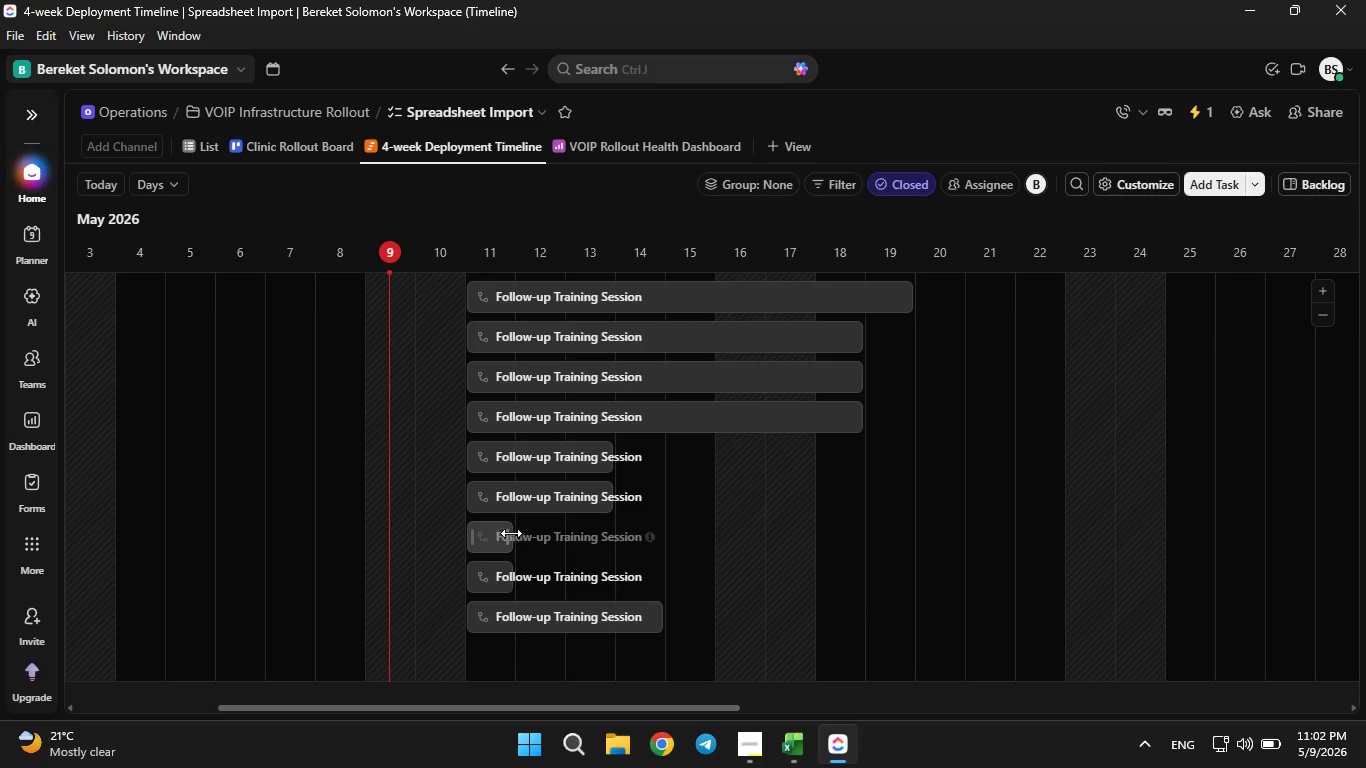 
left_click_drag(start_coordinate=[511, 533], to_coordinate=[681, 545])
 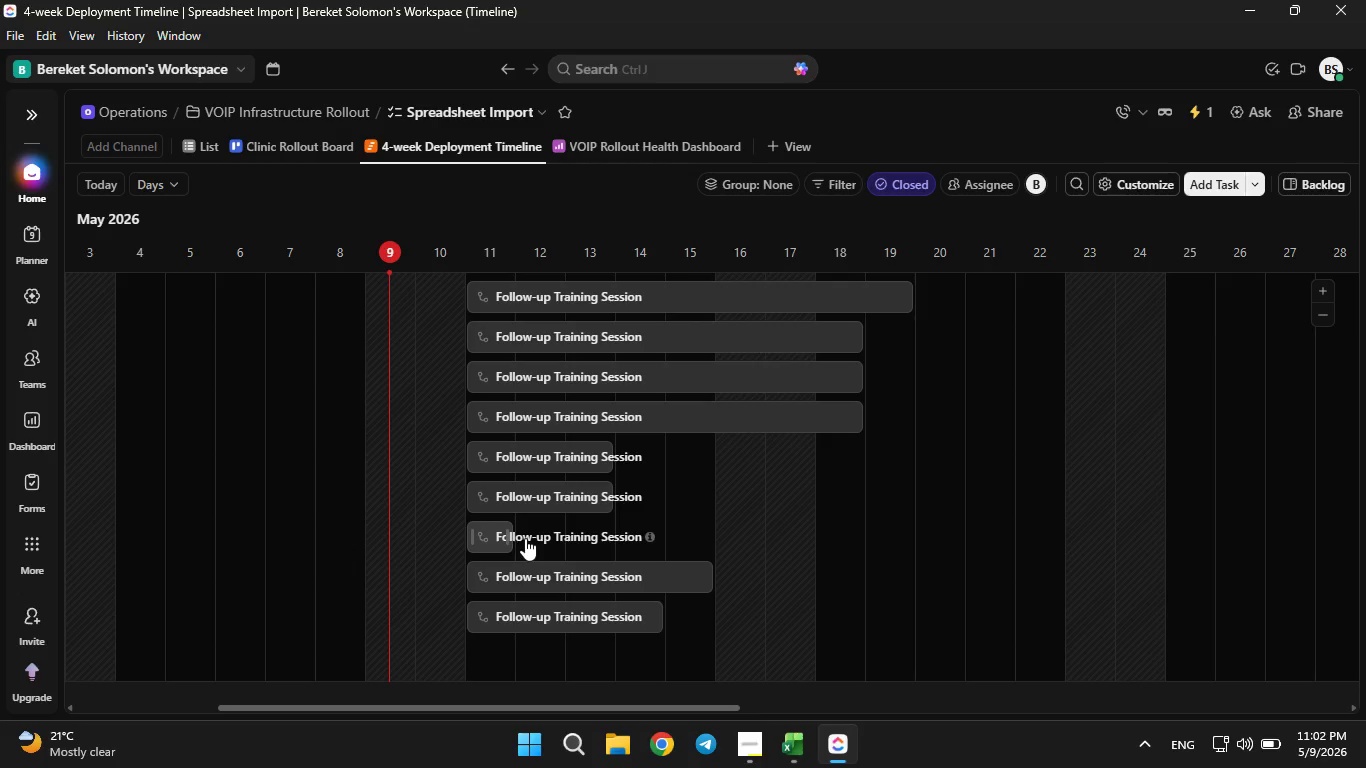 
left_click([945, 497])
 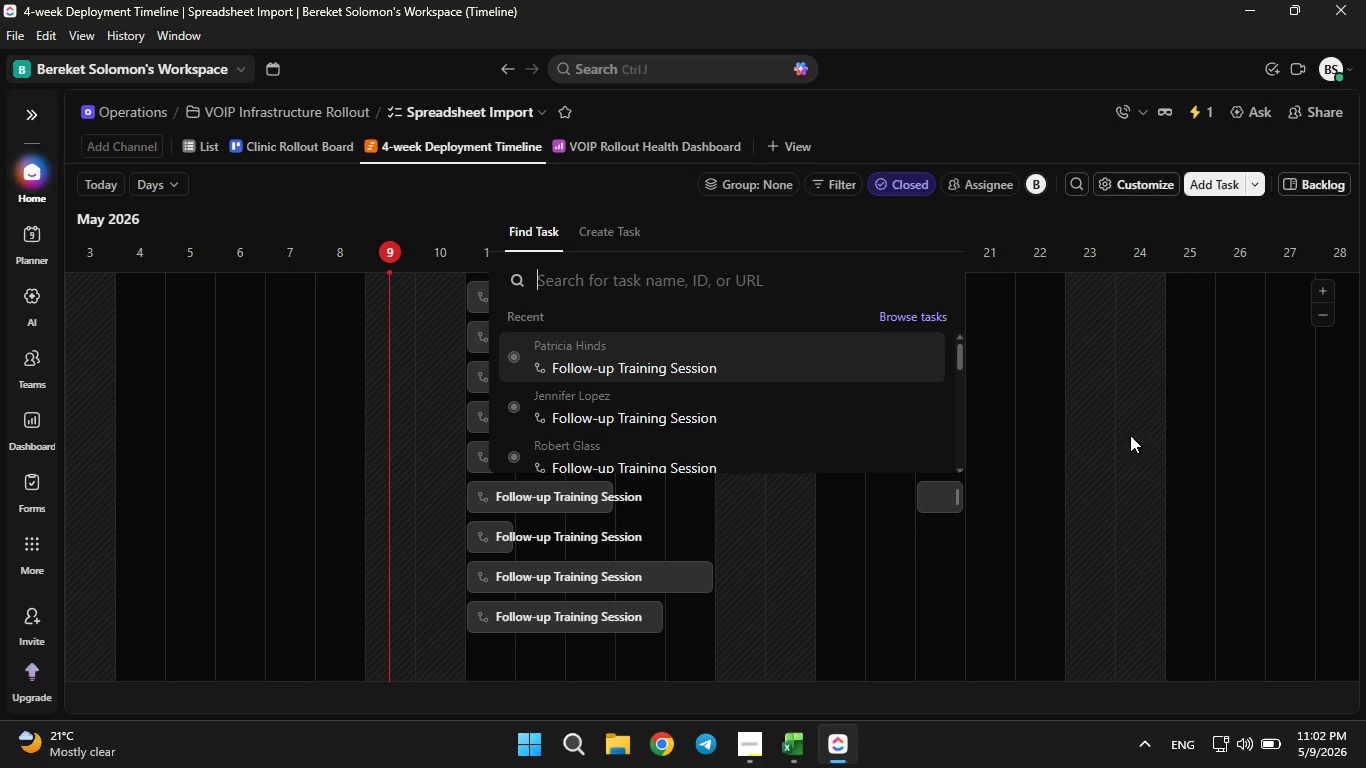 
left_click([1145, 422])
 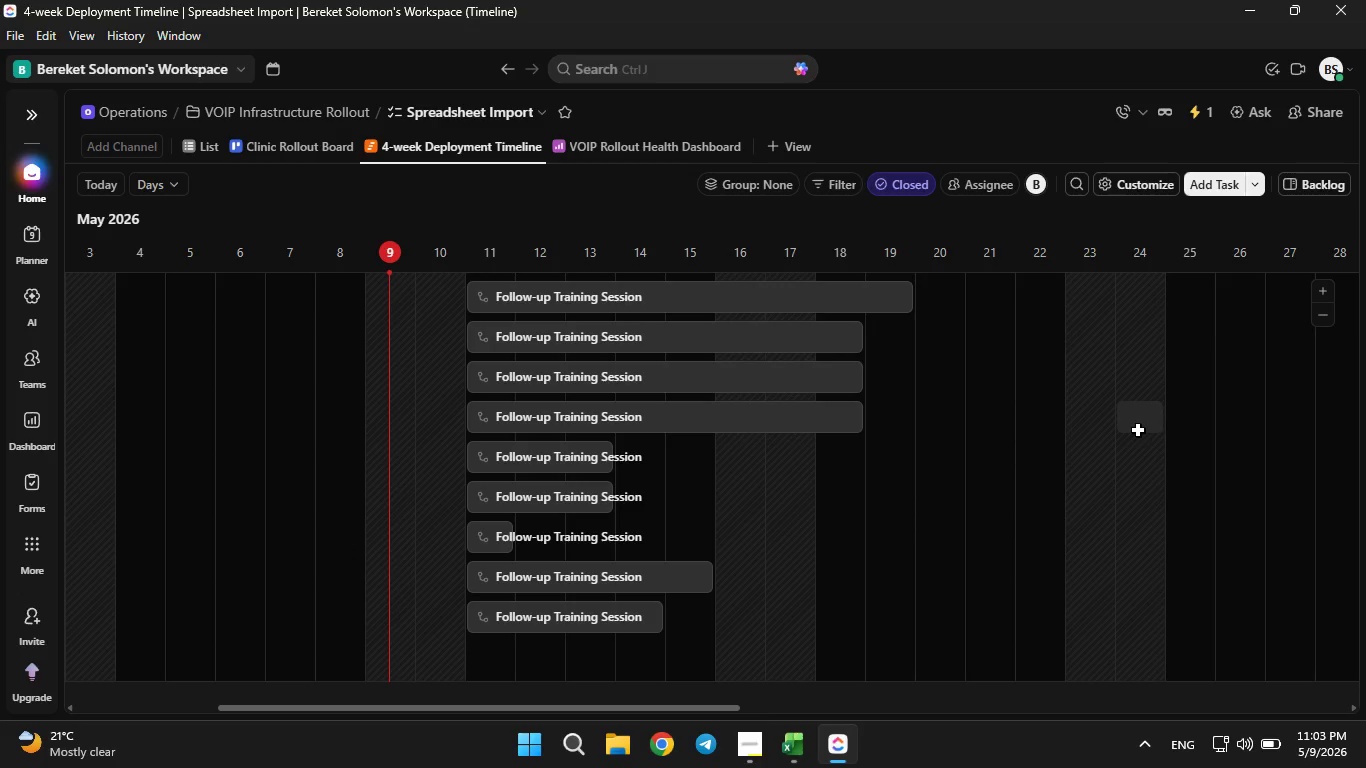 
wait(7.3)
 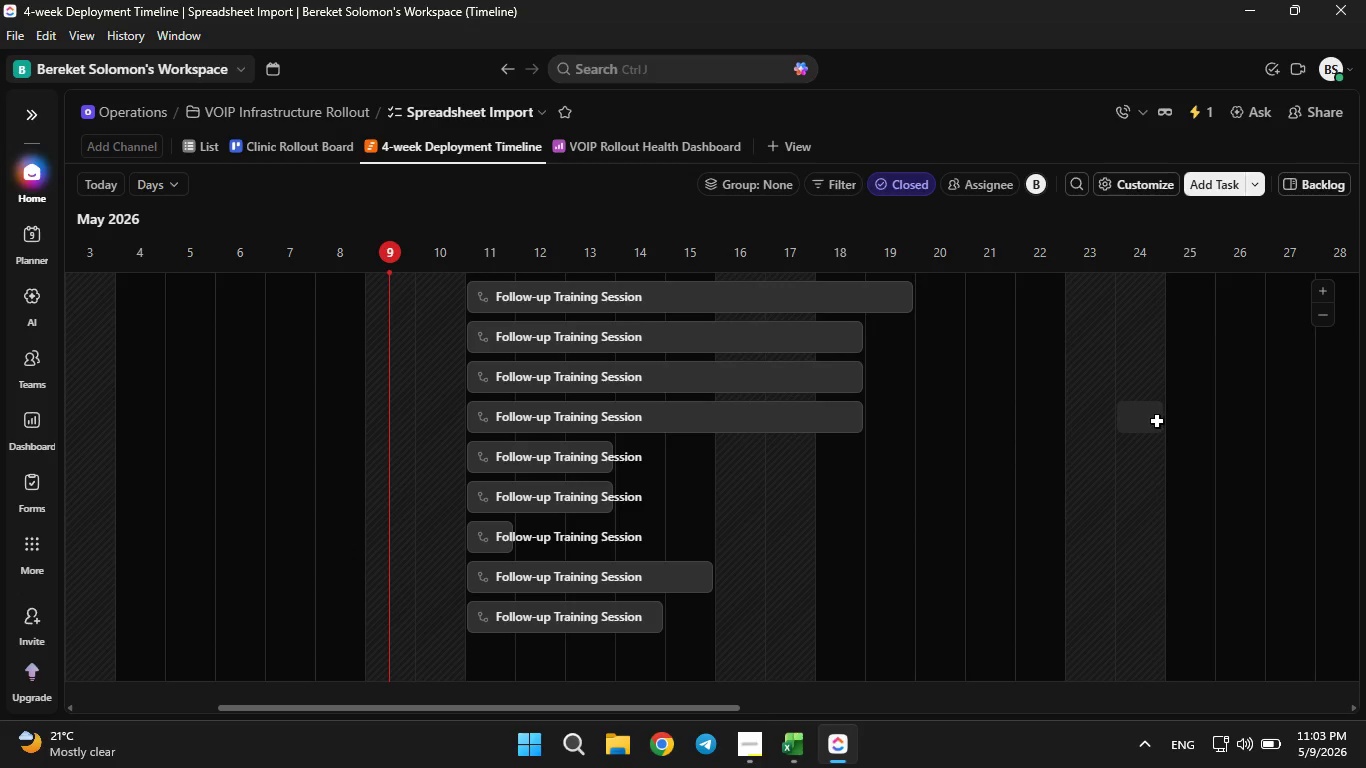 
left_click([179, 142])
 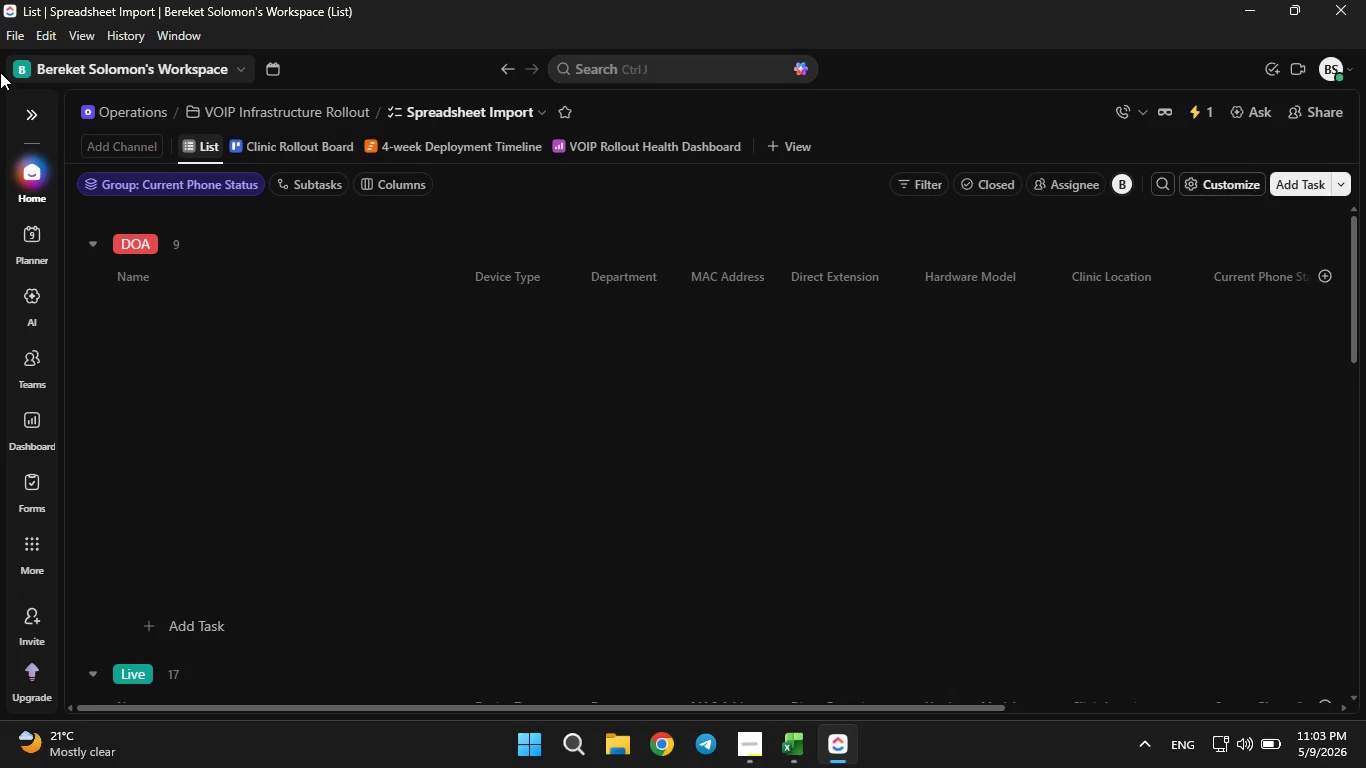 
key(PrintScreen)
 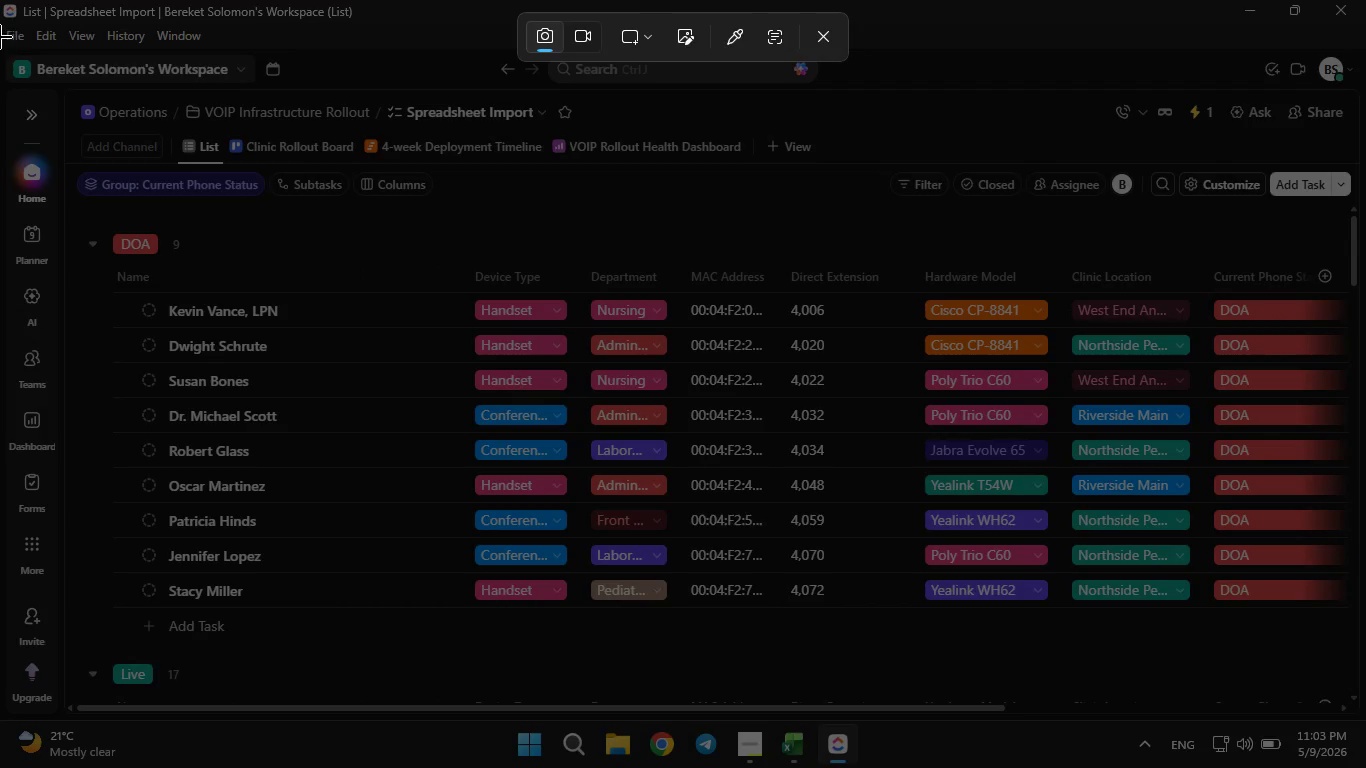 
left_click_drag(start_coordinate=[0, 53], to_coordinate=[1365, 710])
 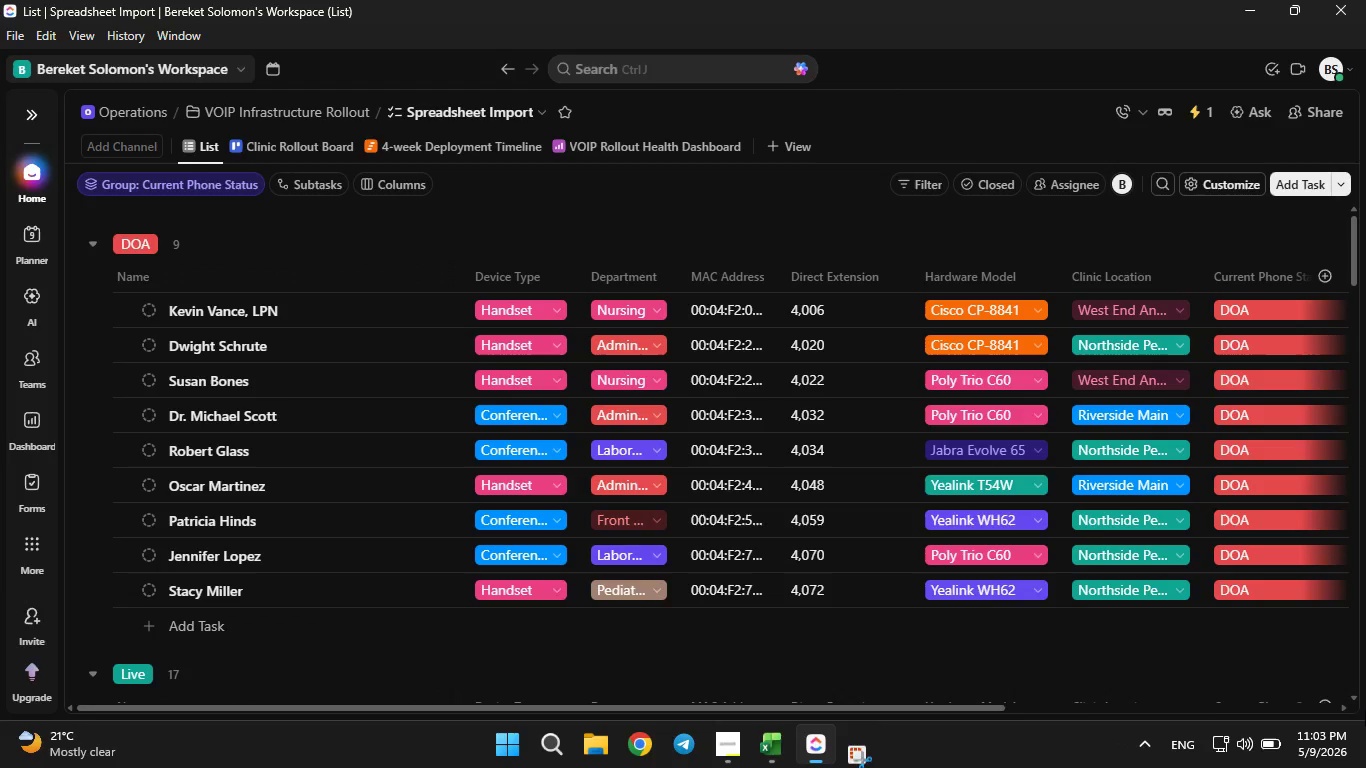 
left_click([1365, 710])
 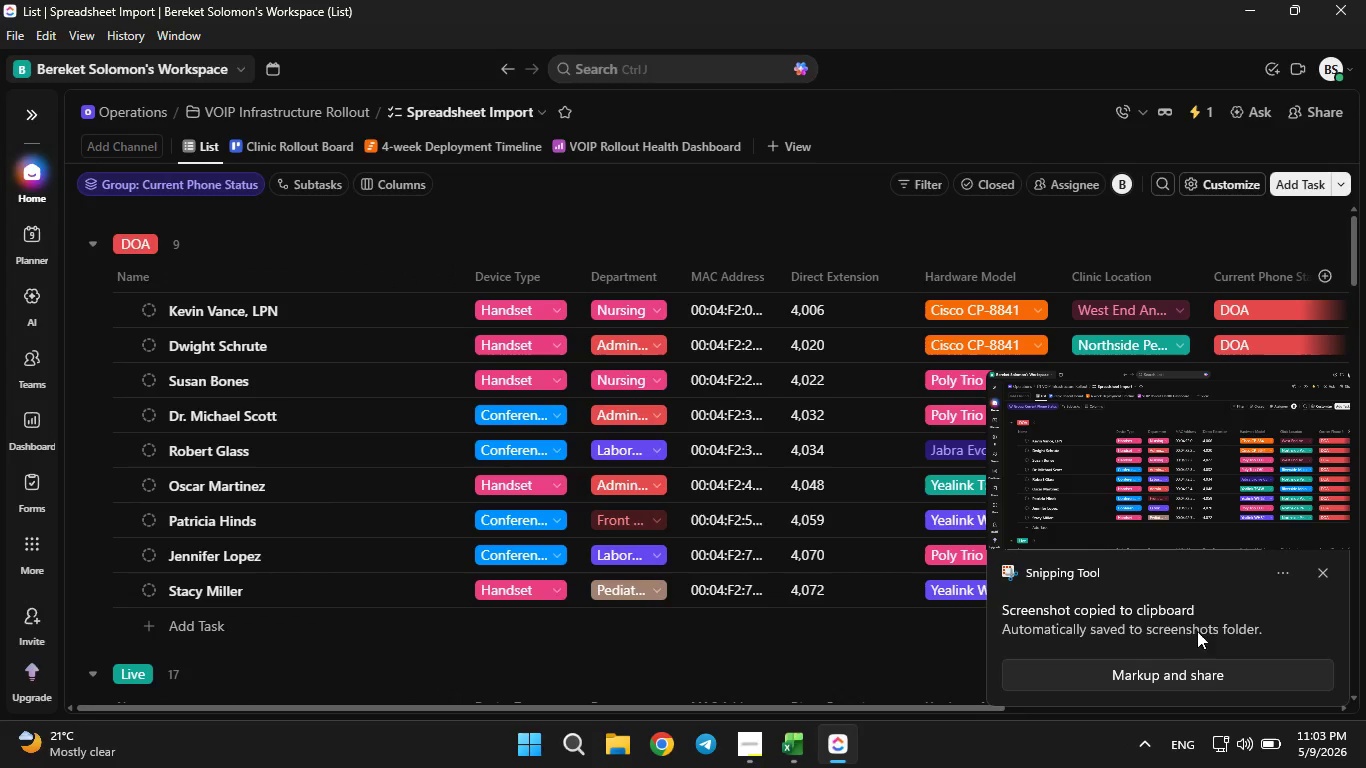 
left_click([1323, 579])
 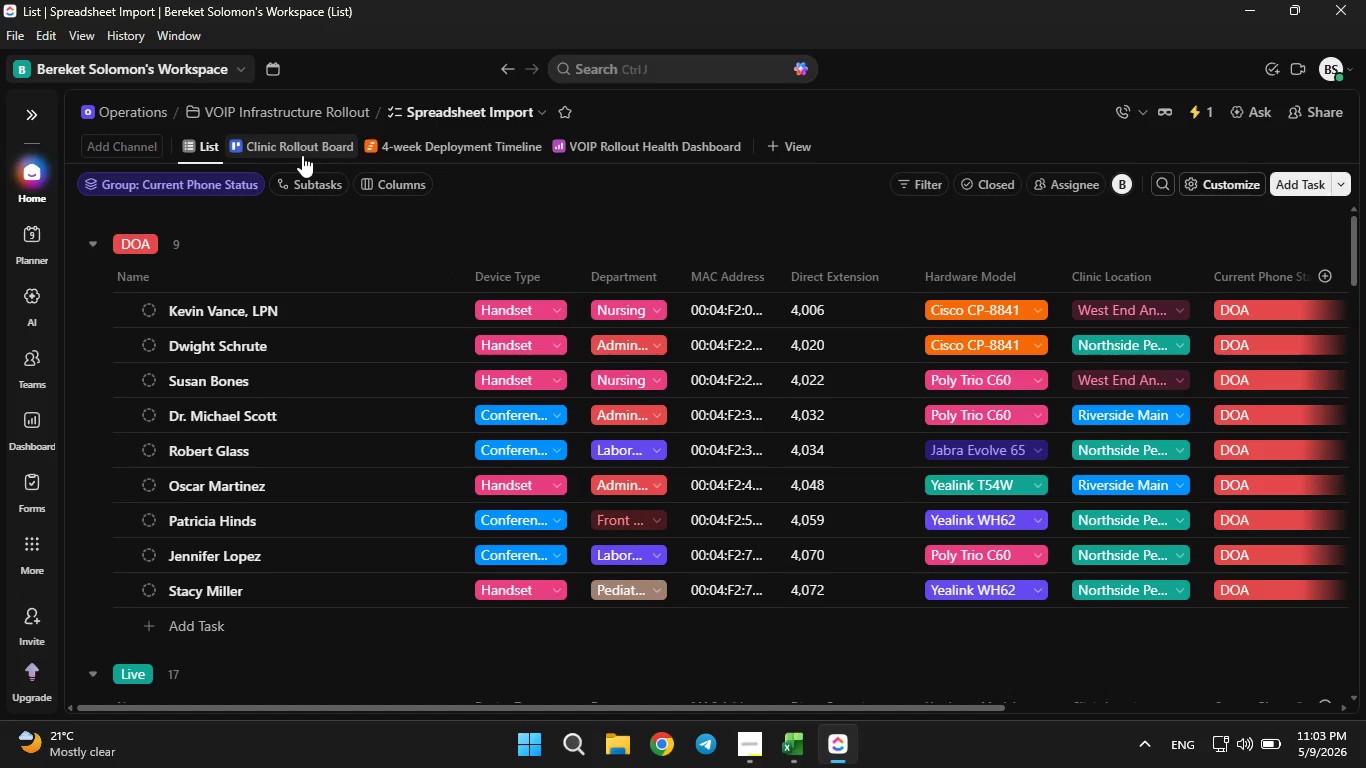 
left_click([302, 155])